 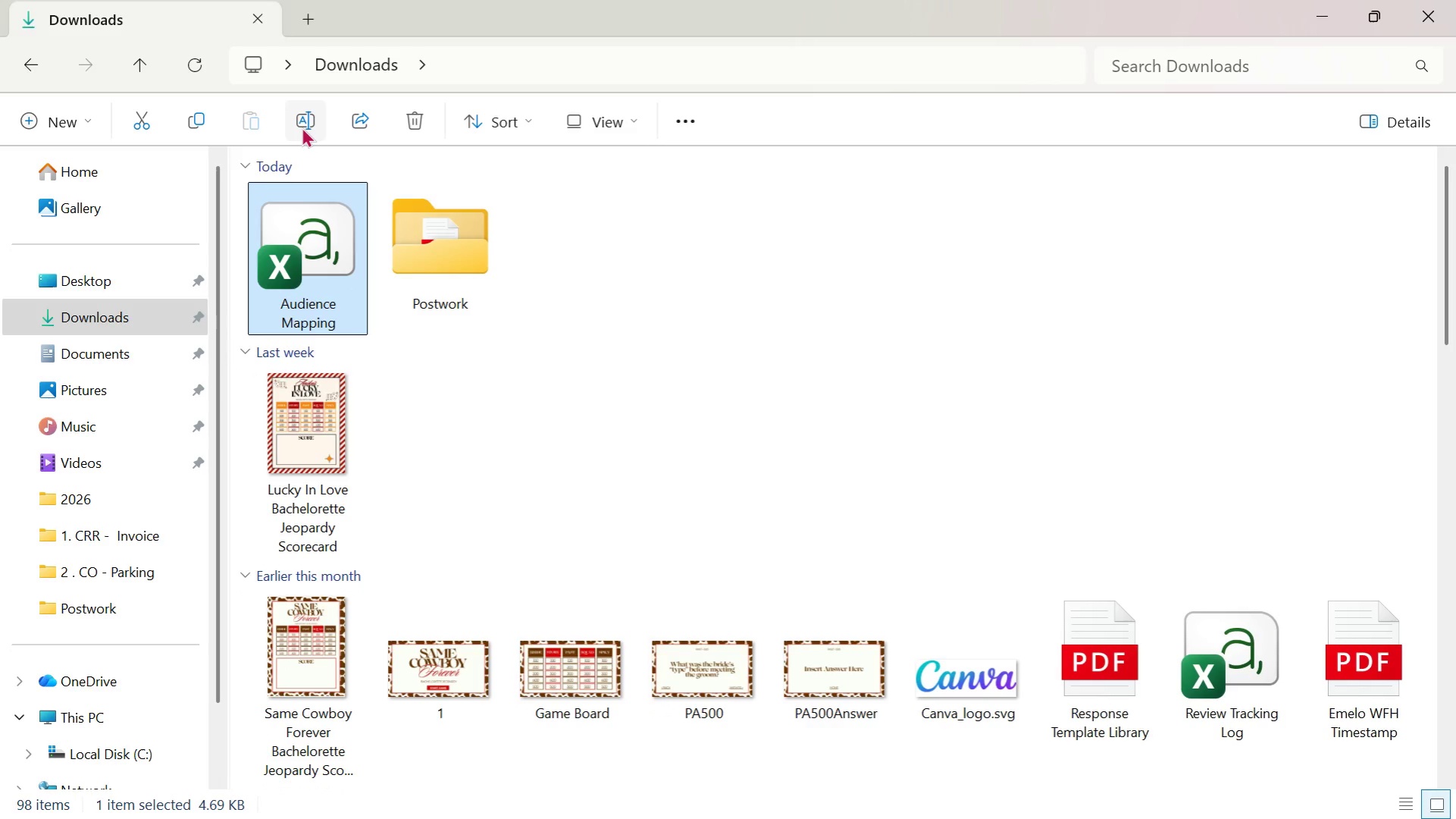 
key(Alt+AltLeft)
 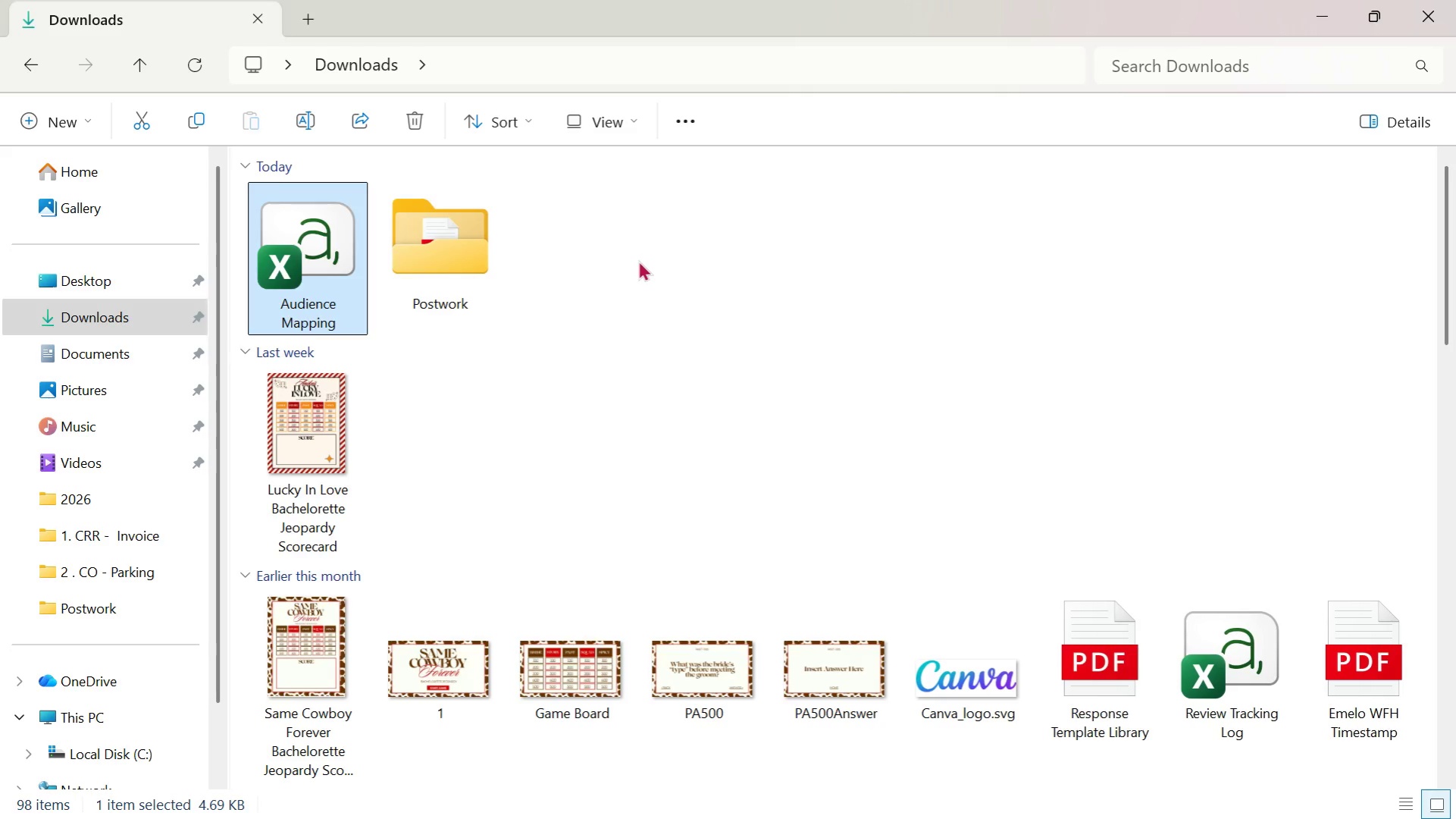 
key(Alt+Tab)
 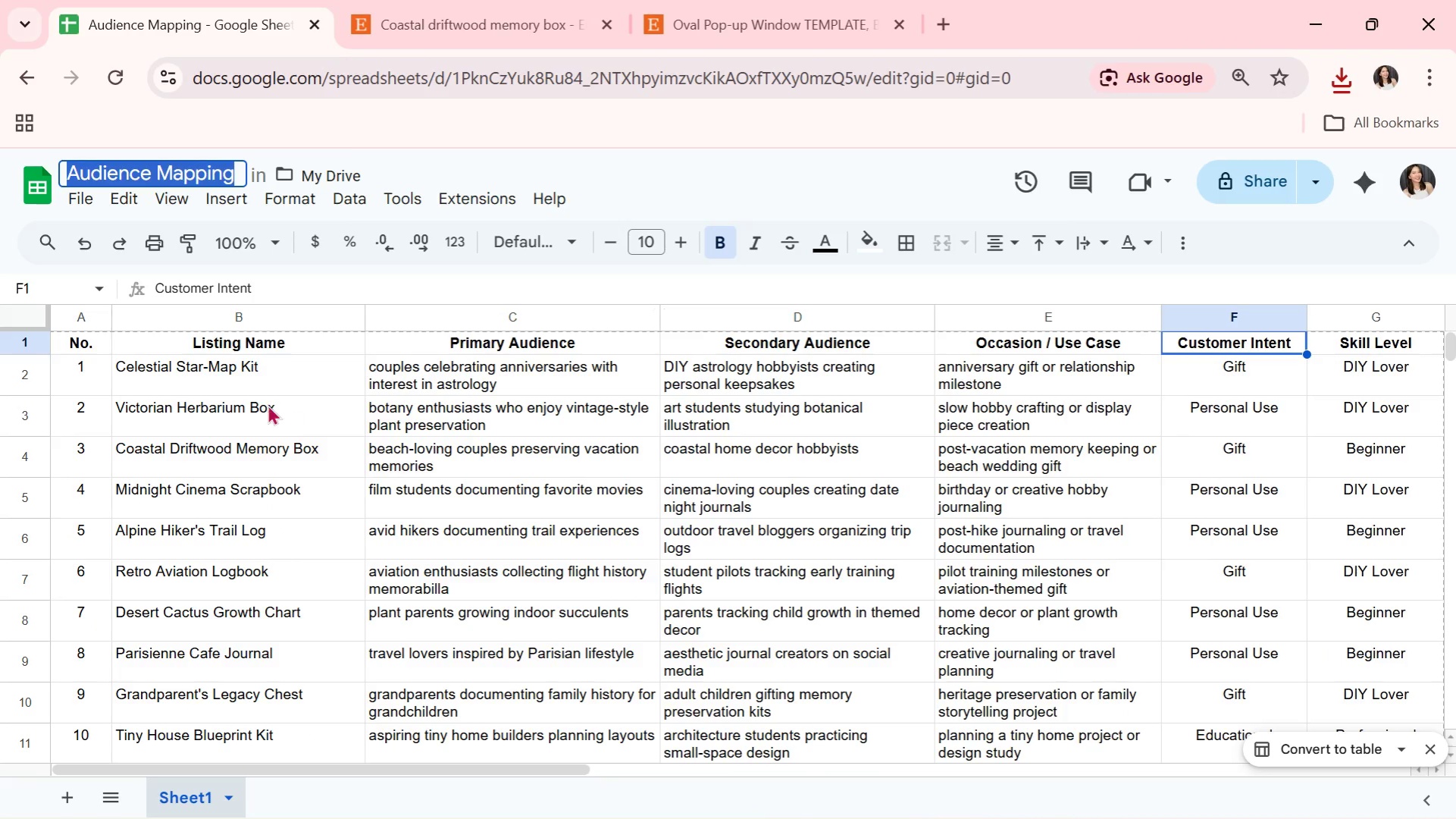 
left_click([342, 431])
 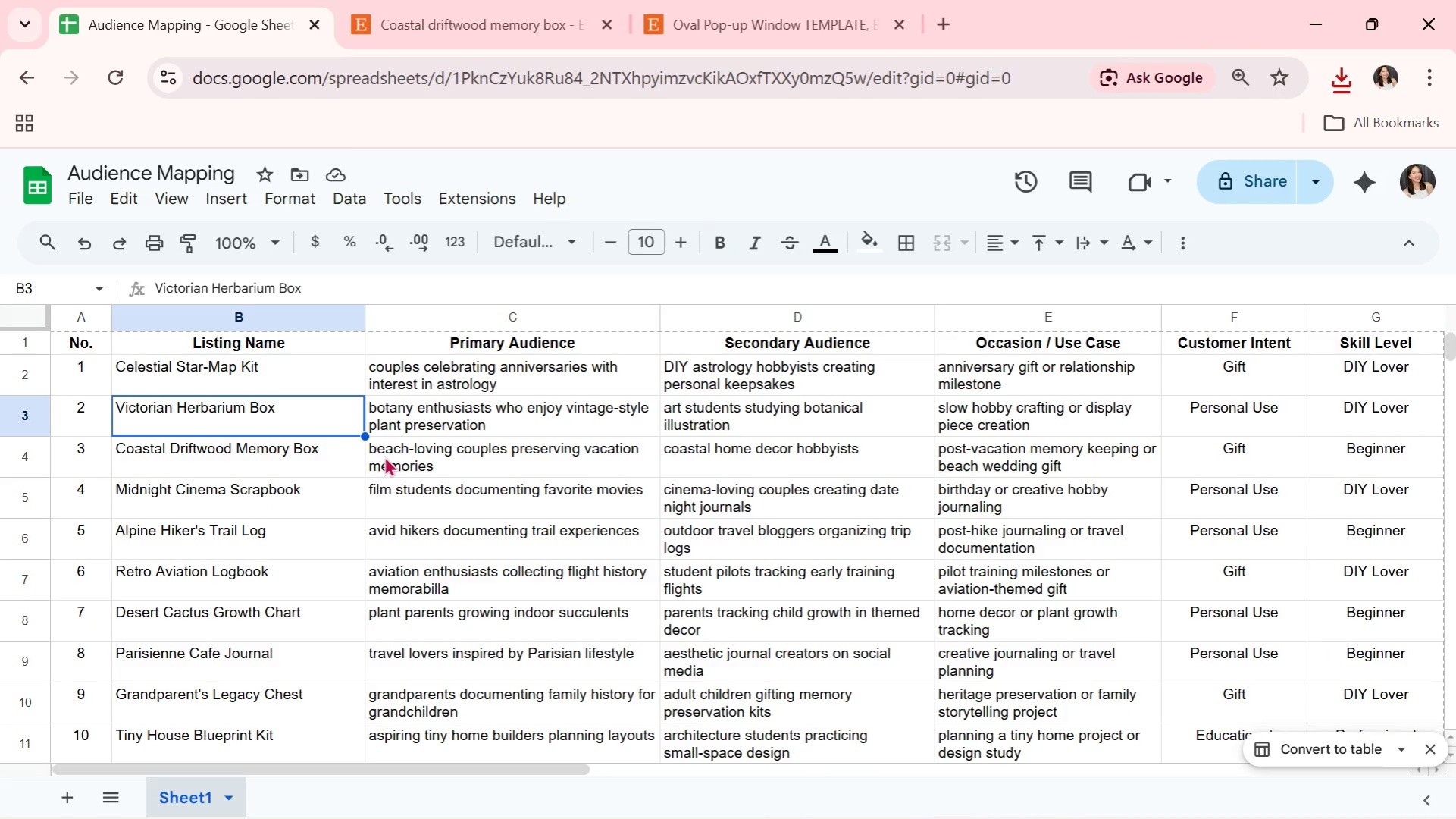 
key(Alt+AltLeft)
 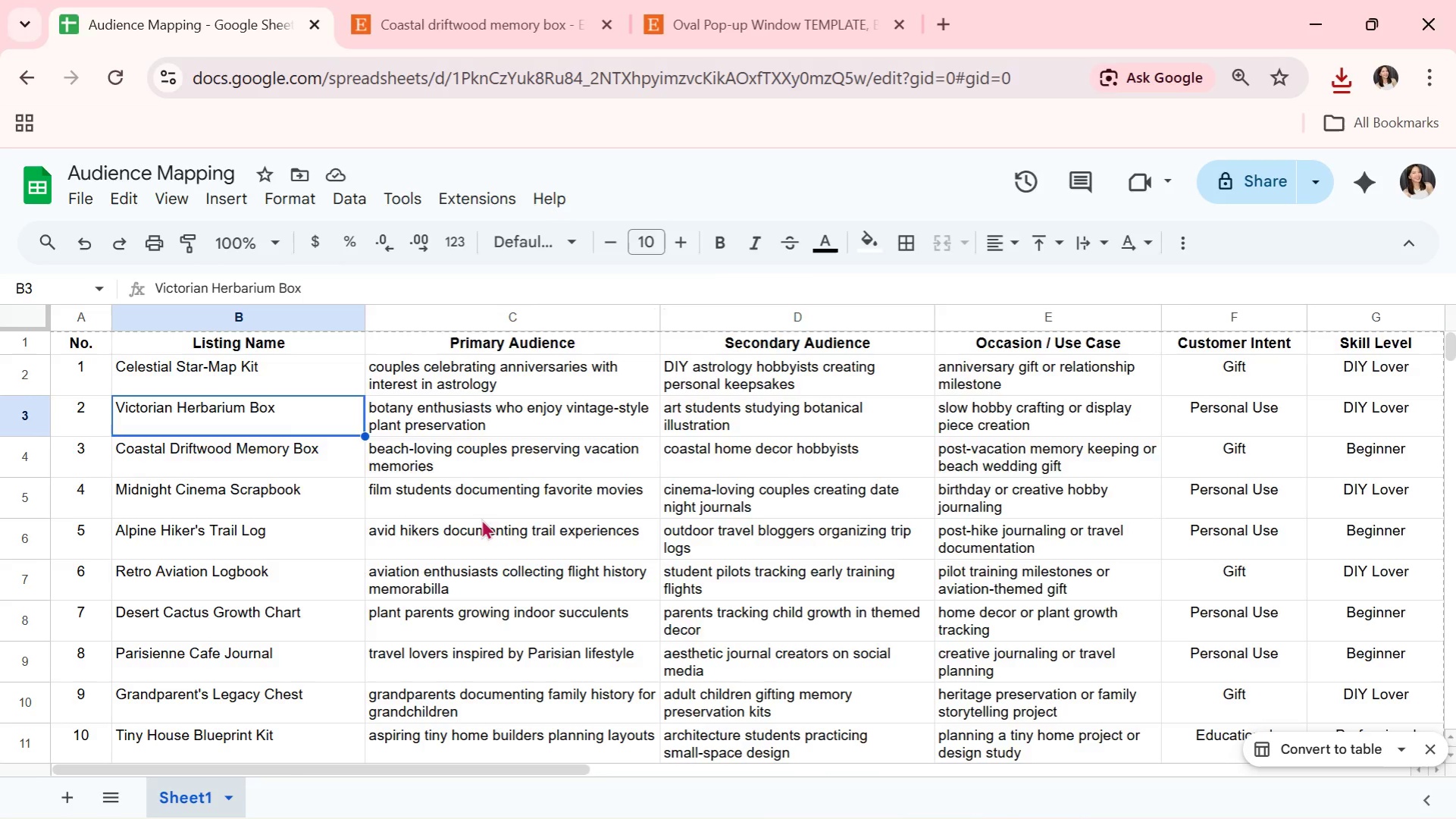 
key(Alt+Tab)
 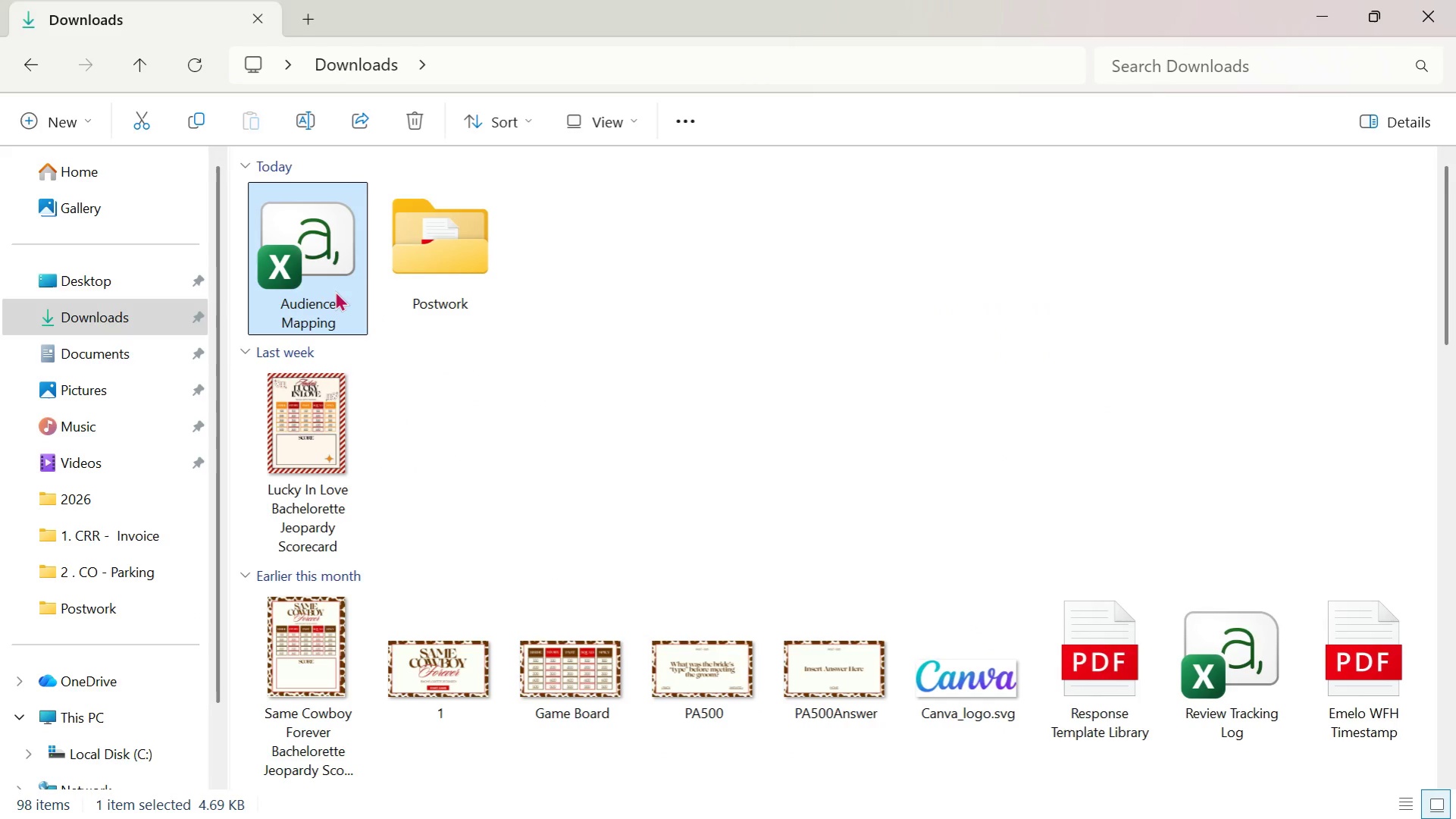 
key(Alt+Tab)
 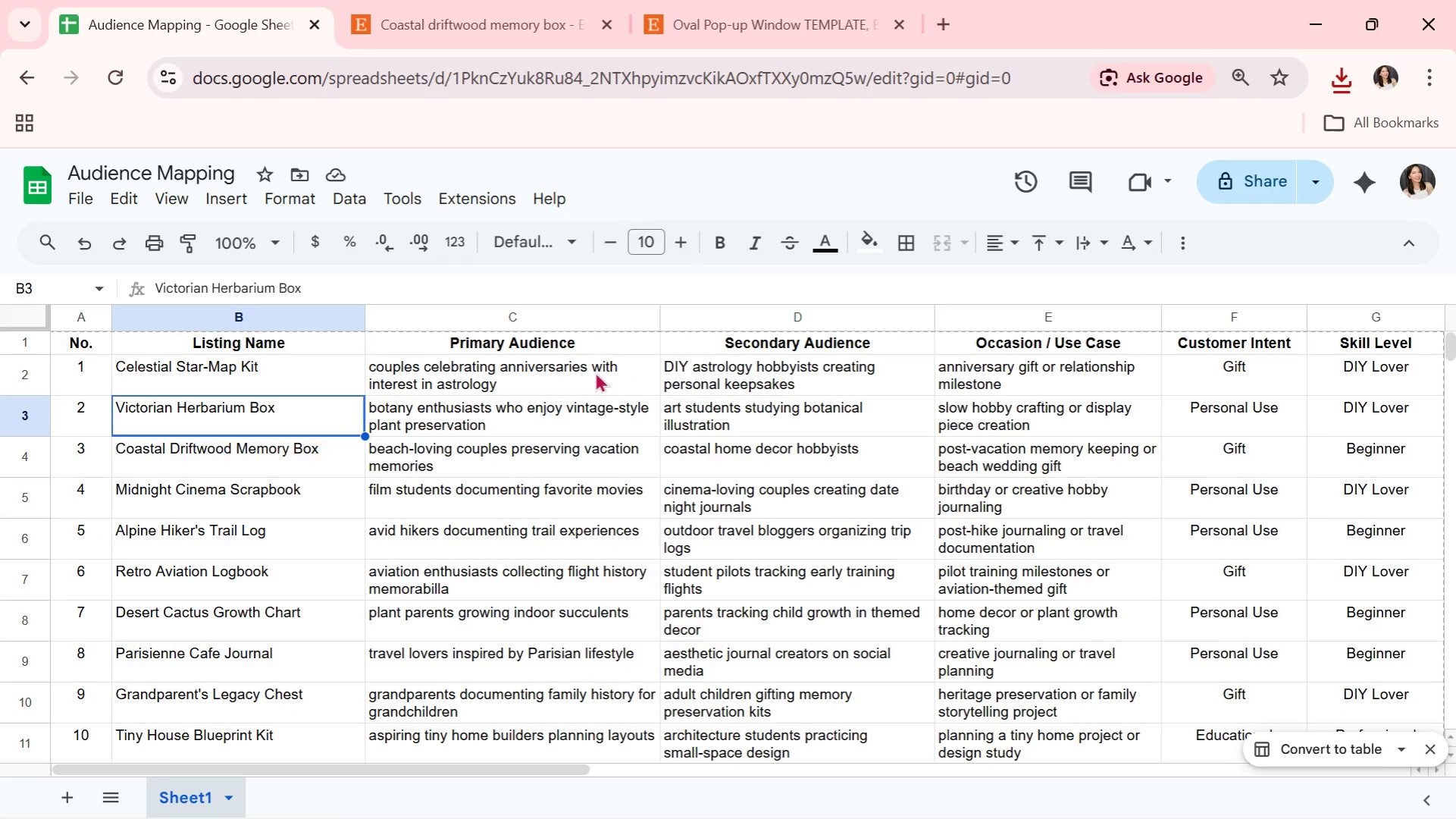 
scroll: coordinate [719, 520], scroll_direction: down, amount: 7.0
 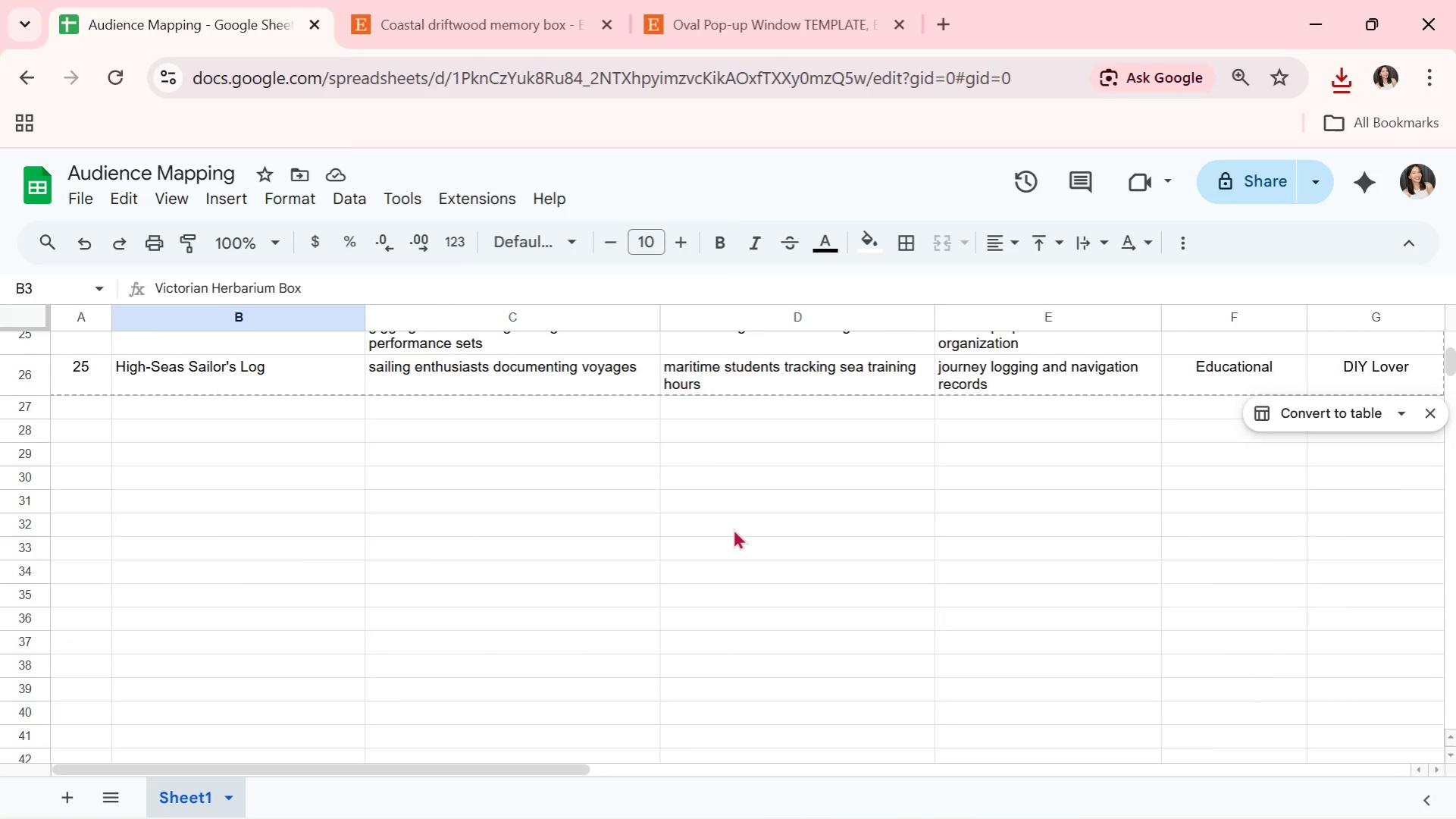 
scroll: coordinate [999, 669], scroll_direction: up, amount: 9.0
 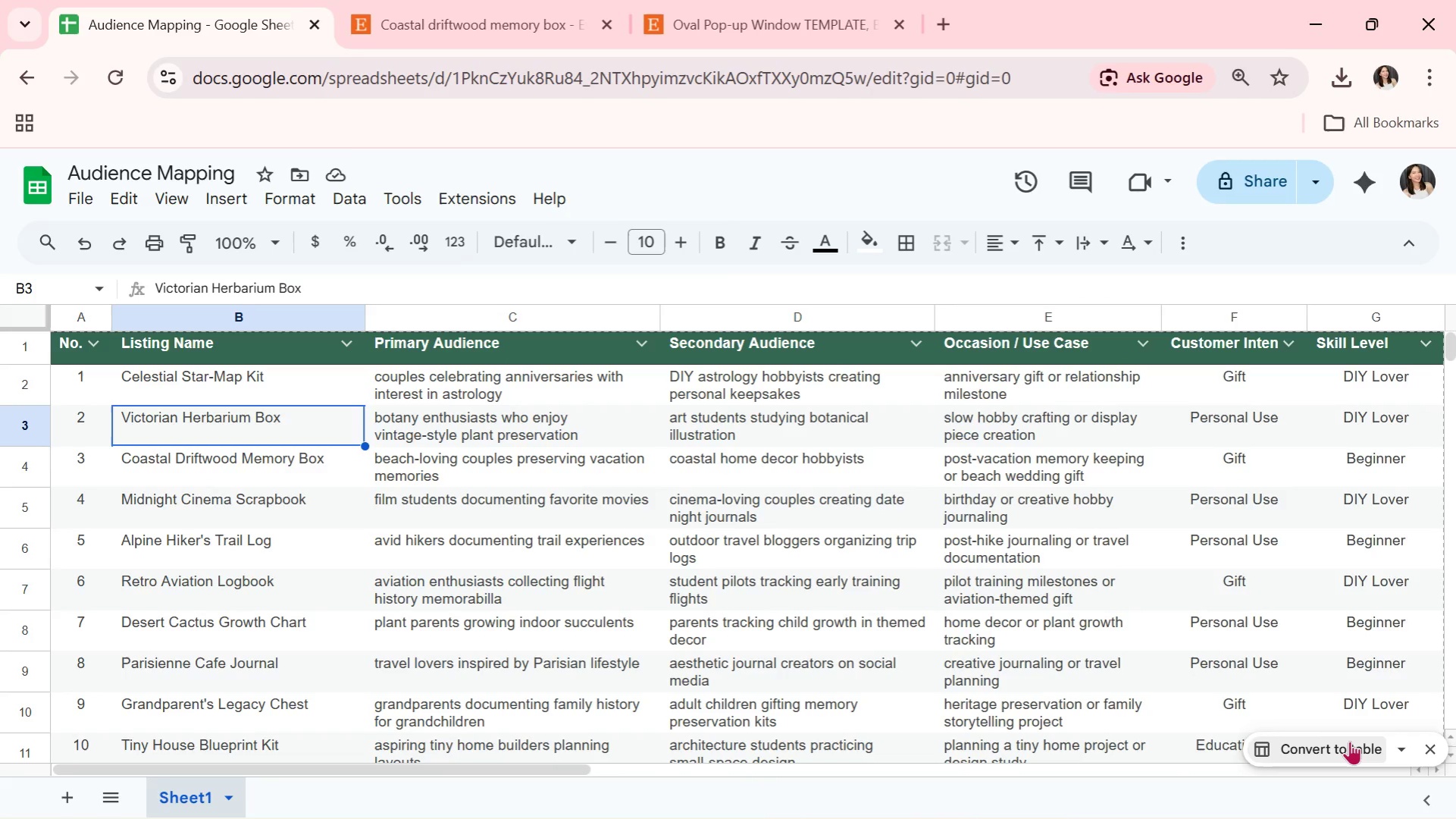 
left_click([1349, 741])
 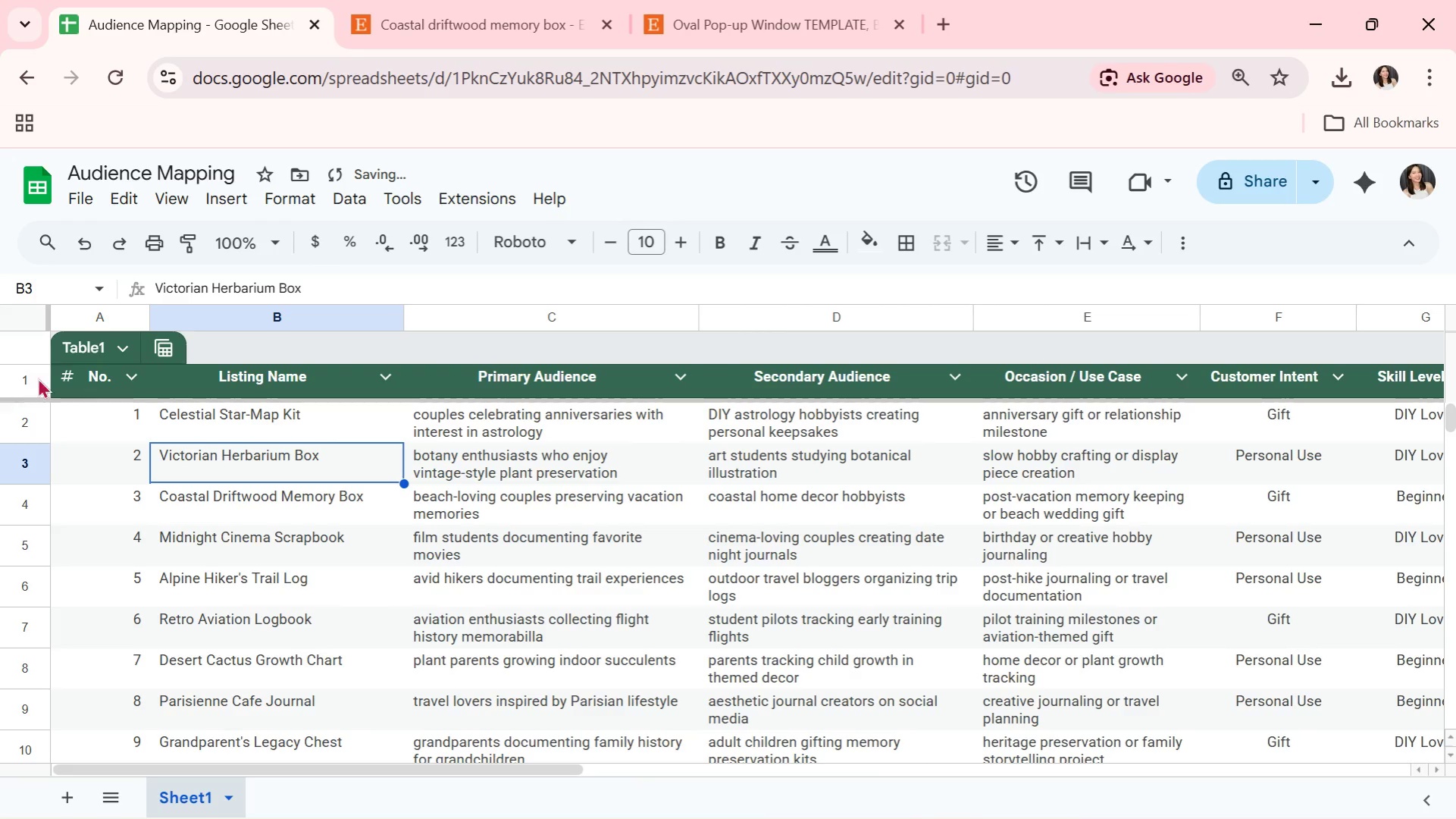 
key(Alt+Tab)
 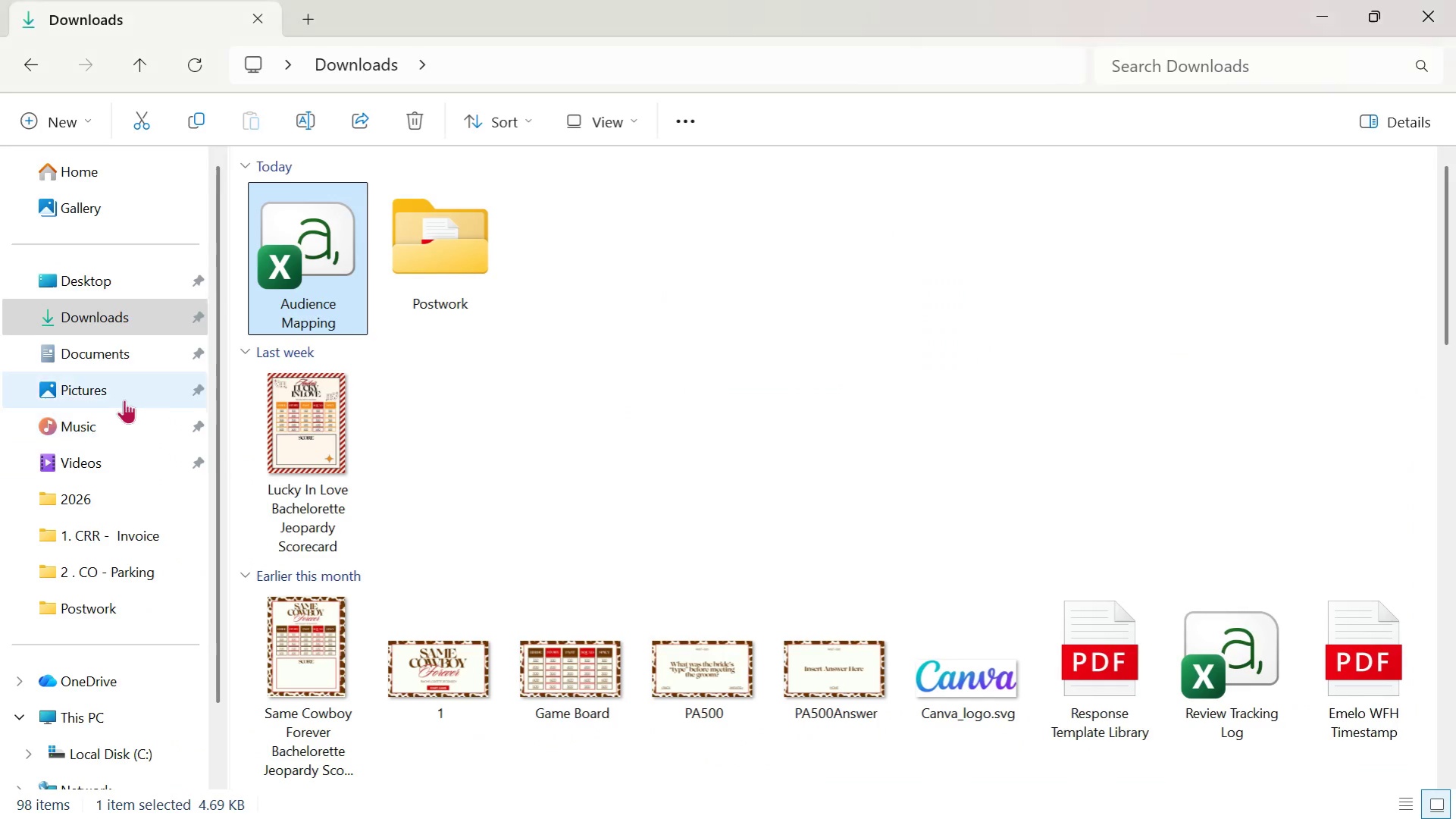 
key(Alt+AltLeft)
 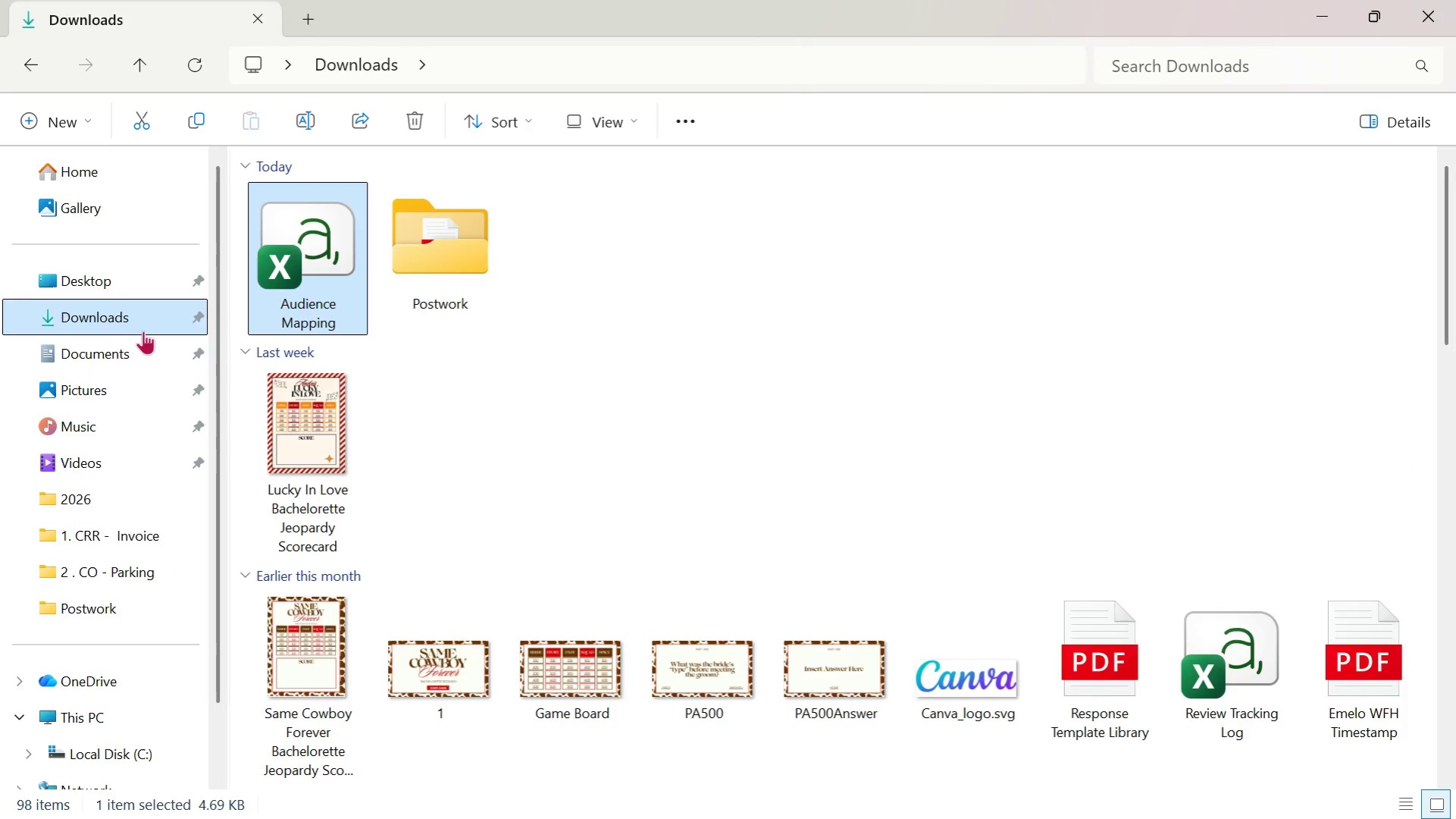 
key(Alt+Tab)
 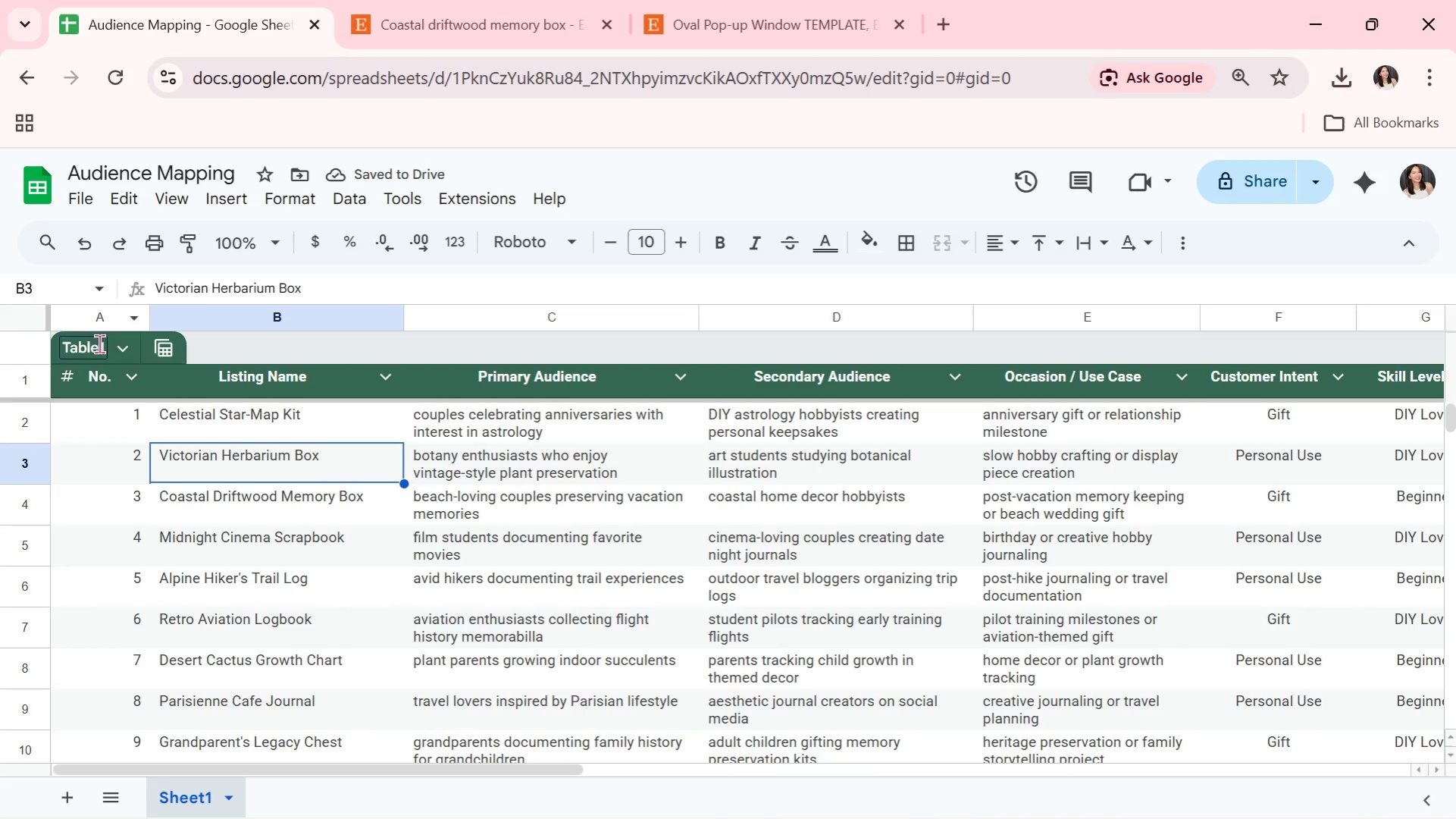 
left_click([102, 313])
 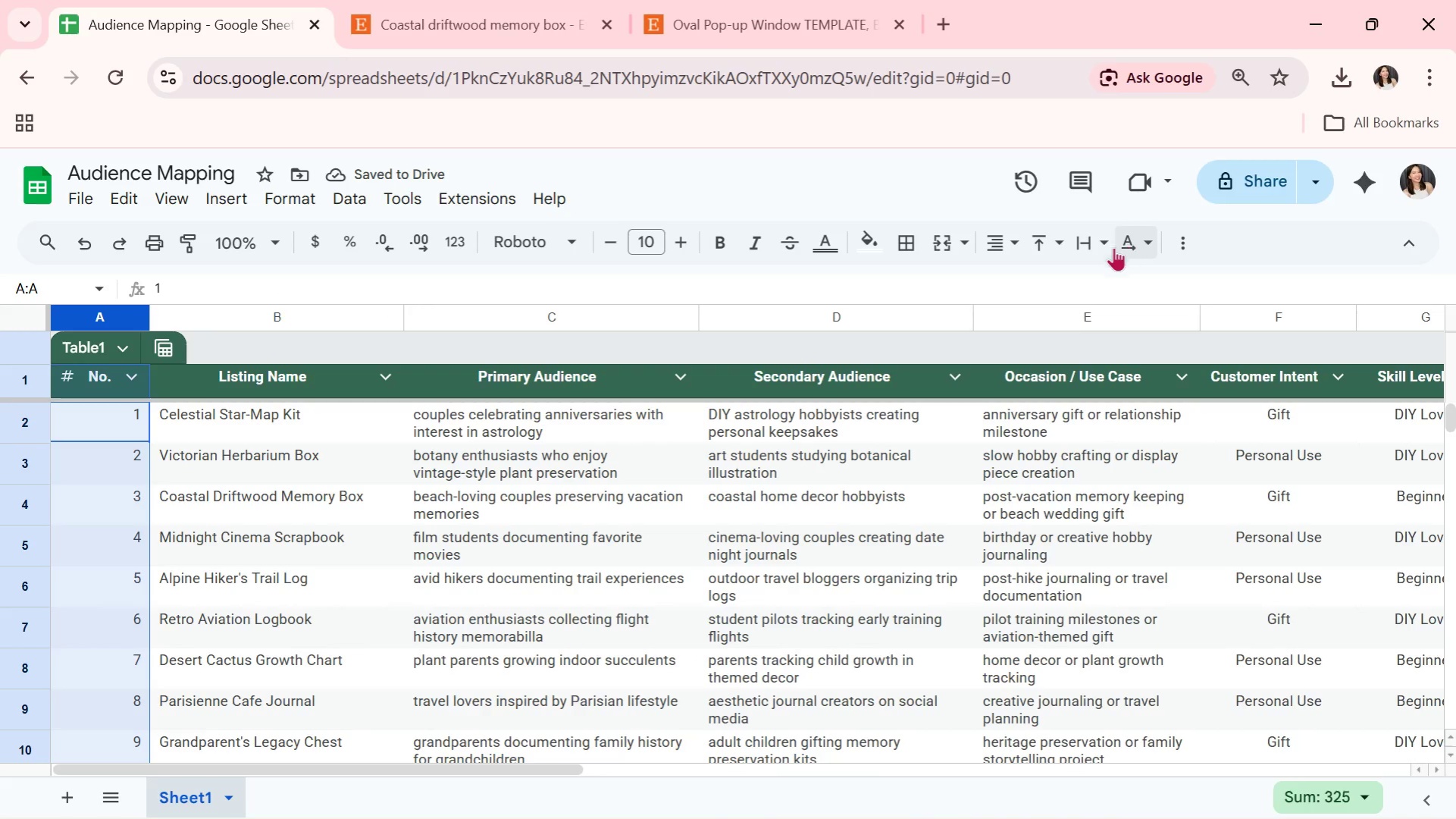 
left_click([1013, 240])
 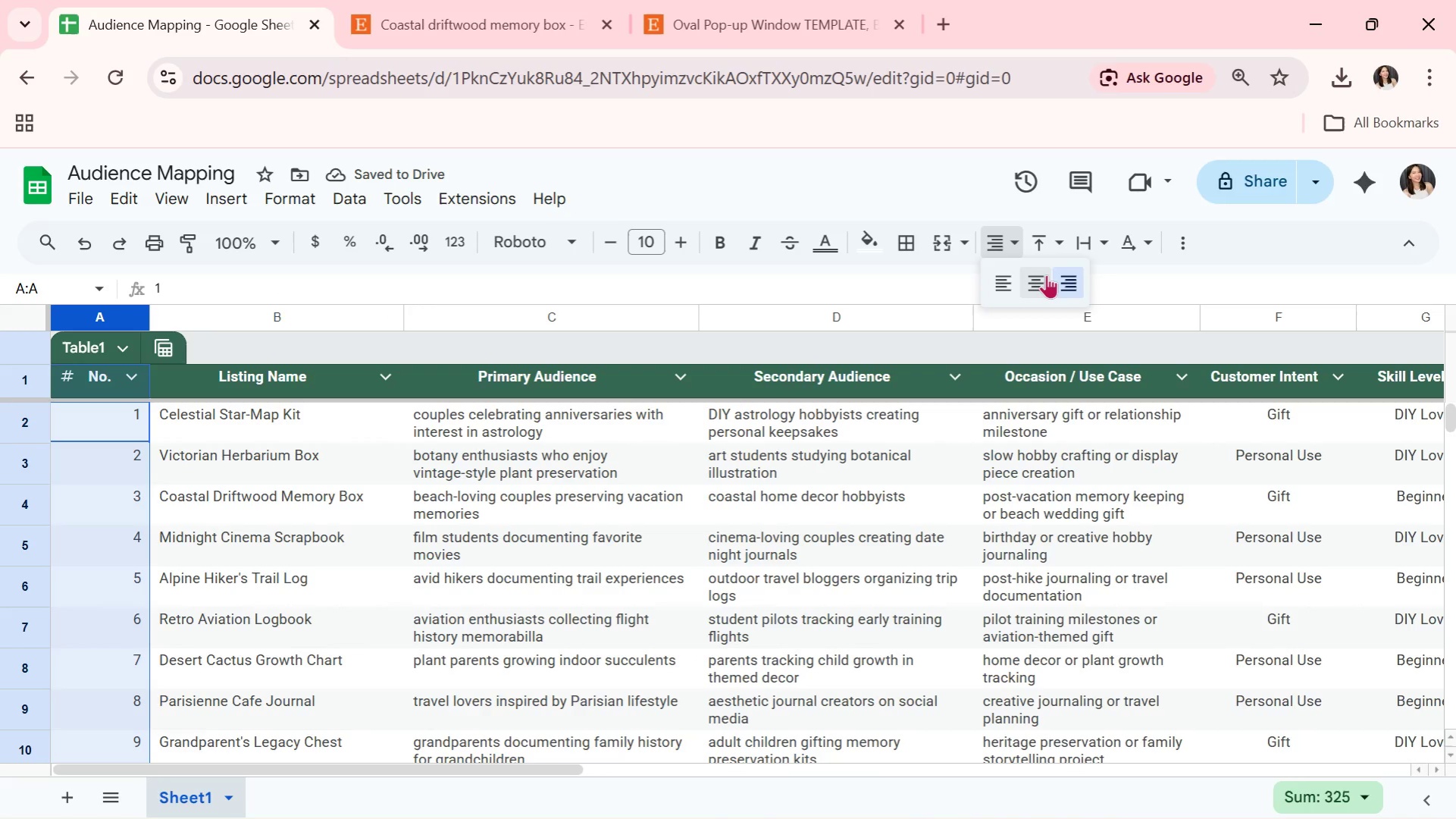 
double_click([1042, 279])
 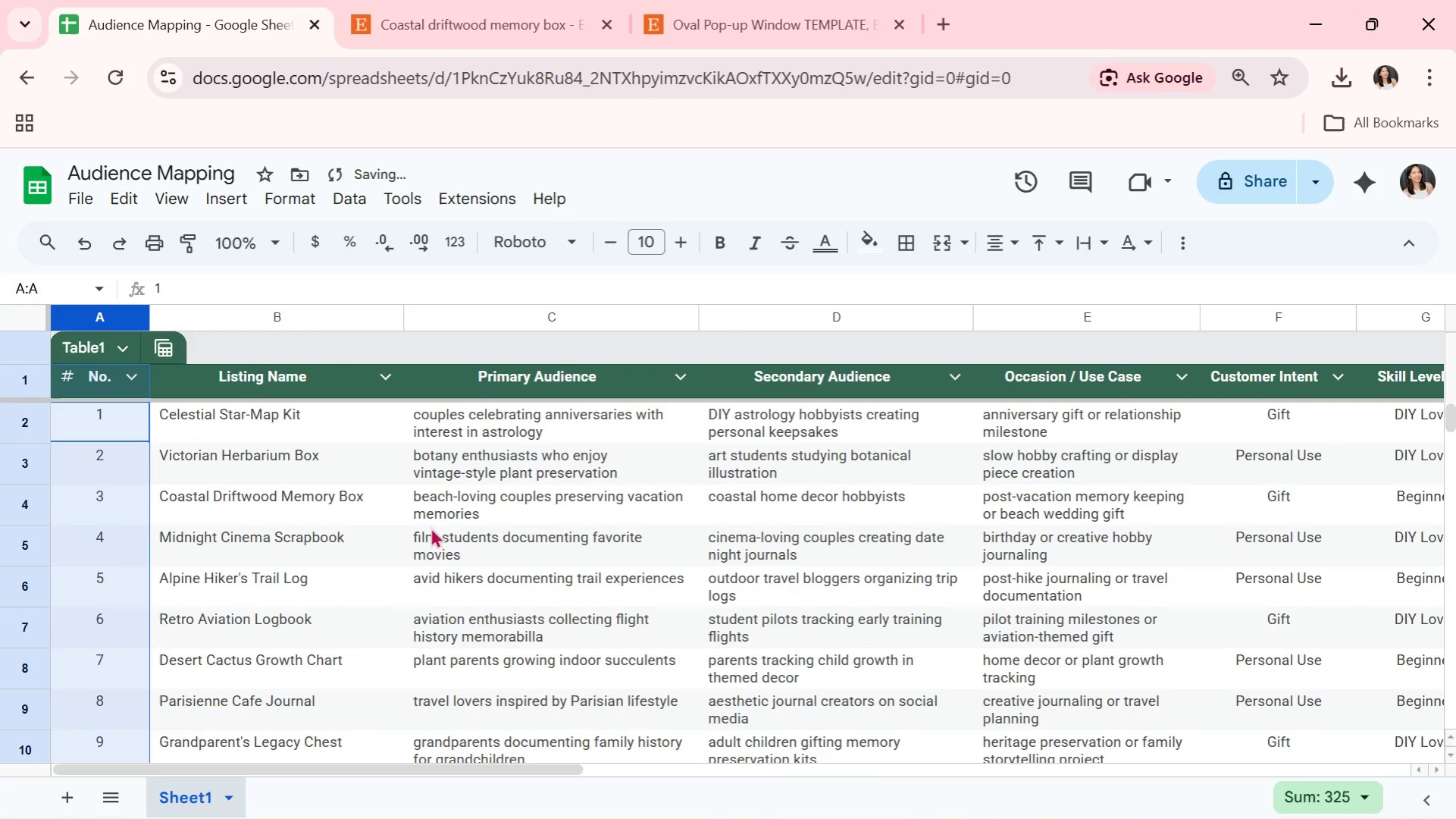 
left_click([327, 544])
 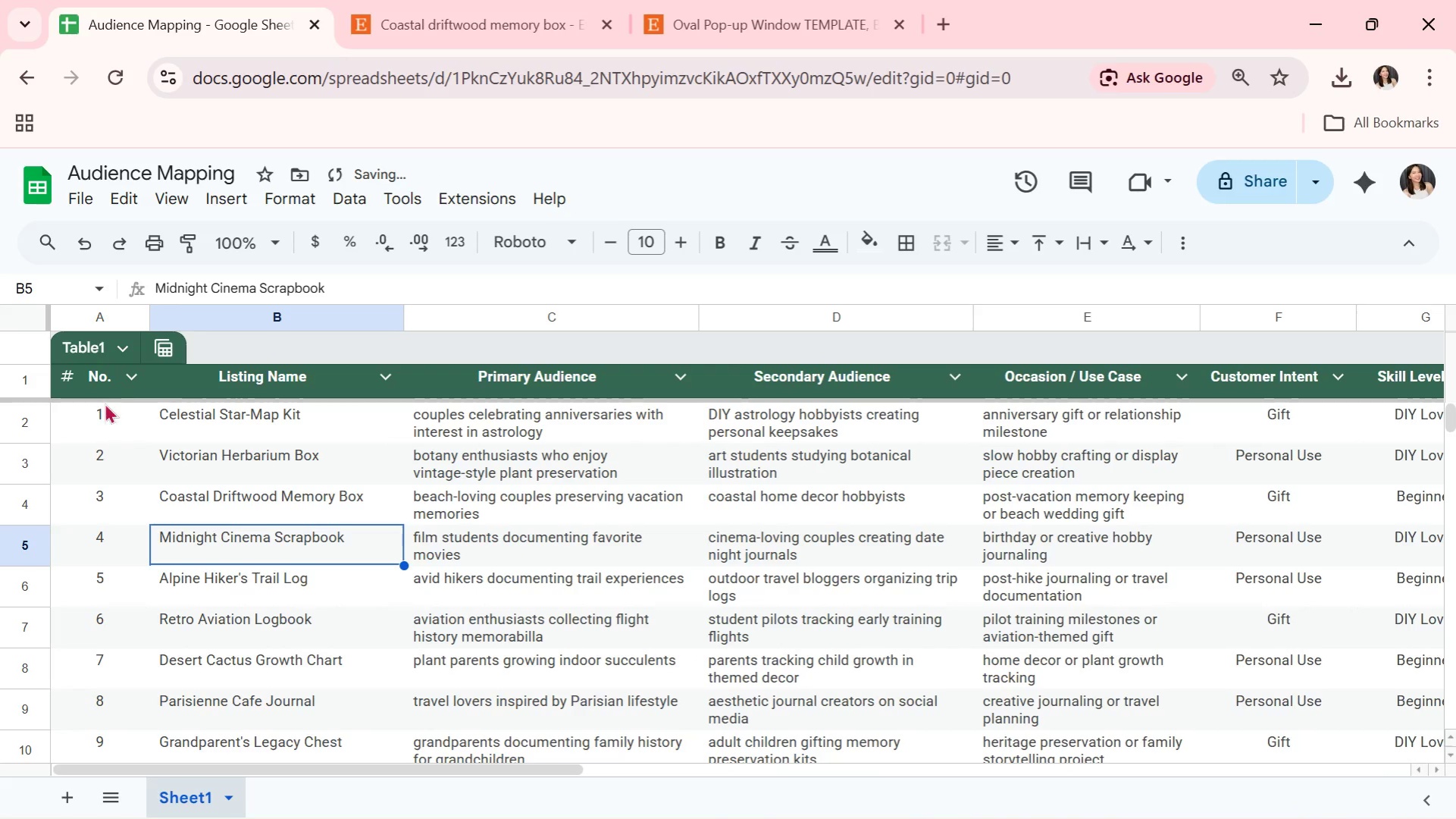 
key(Alt+Tab)
 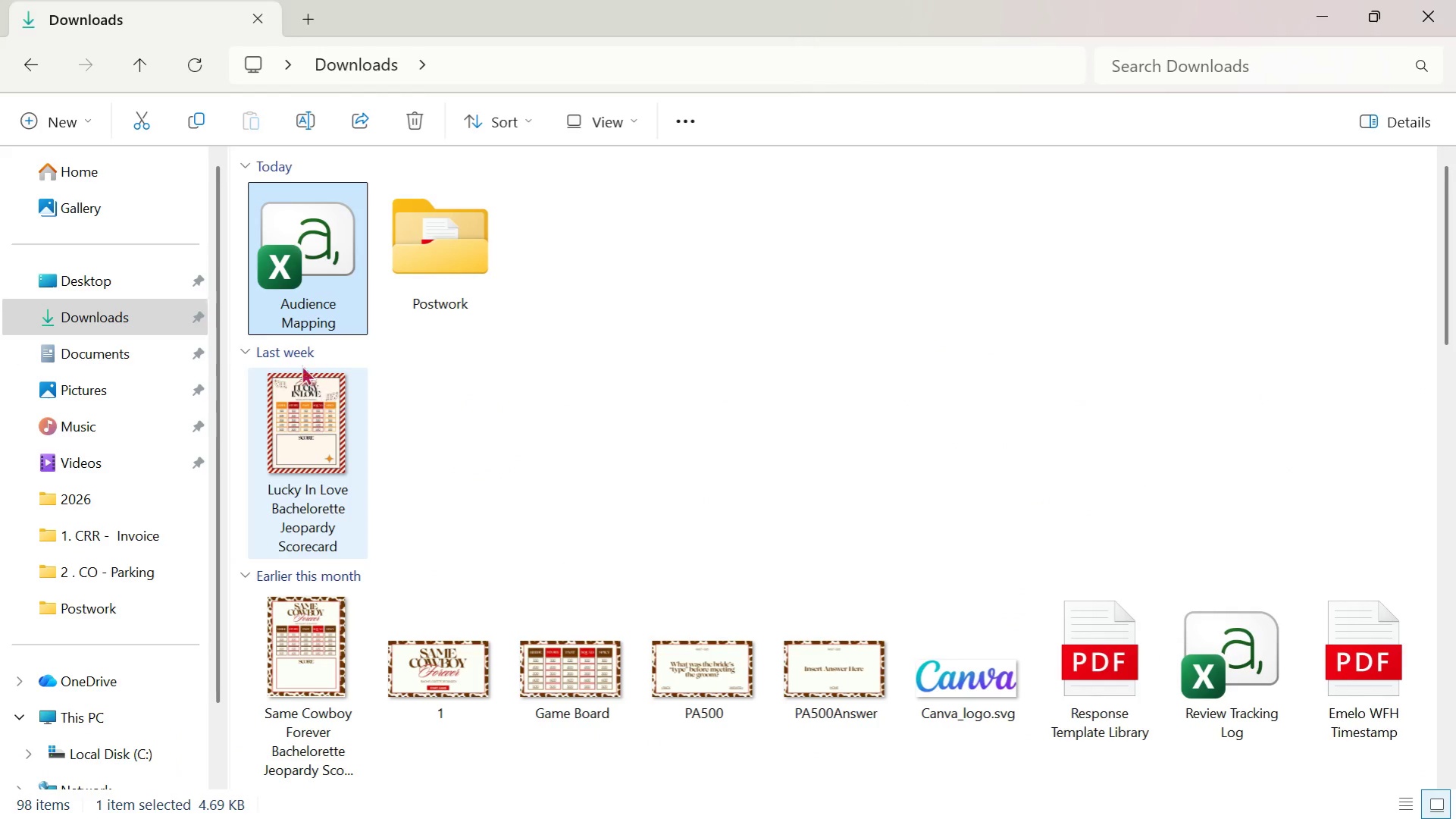 
key(Alt+AltLeft)
 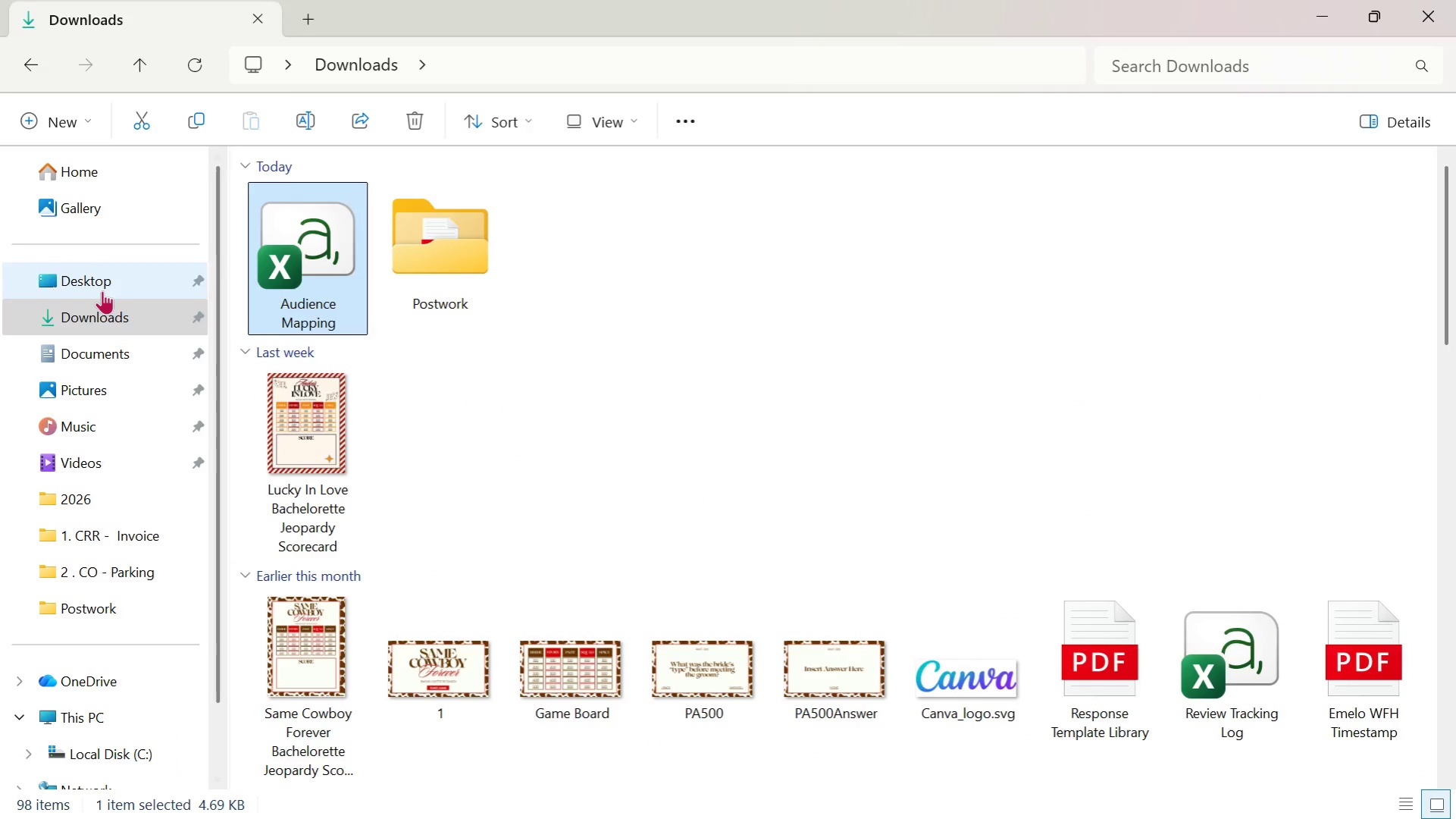 
key(Alt+Tab)
 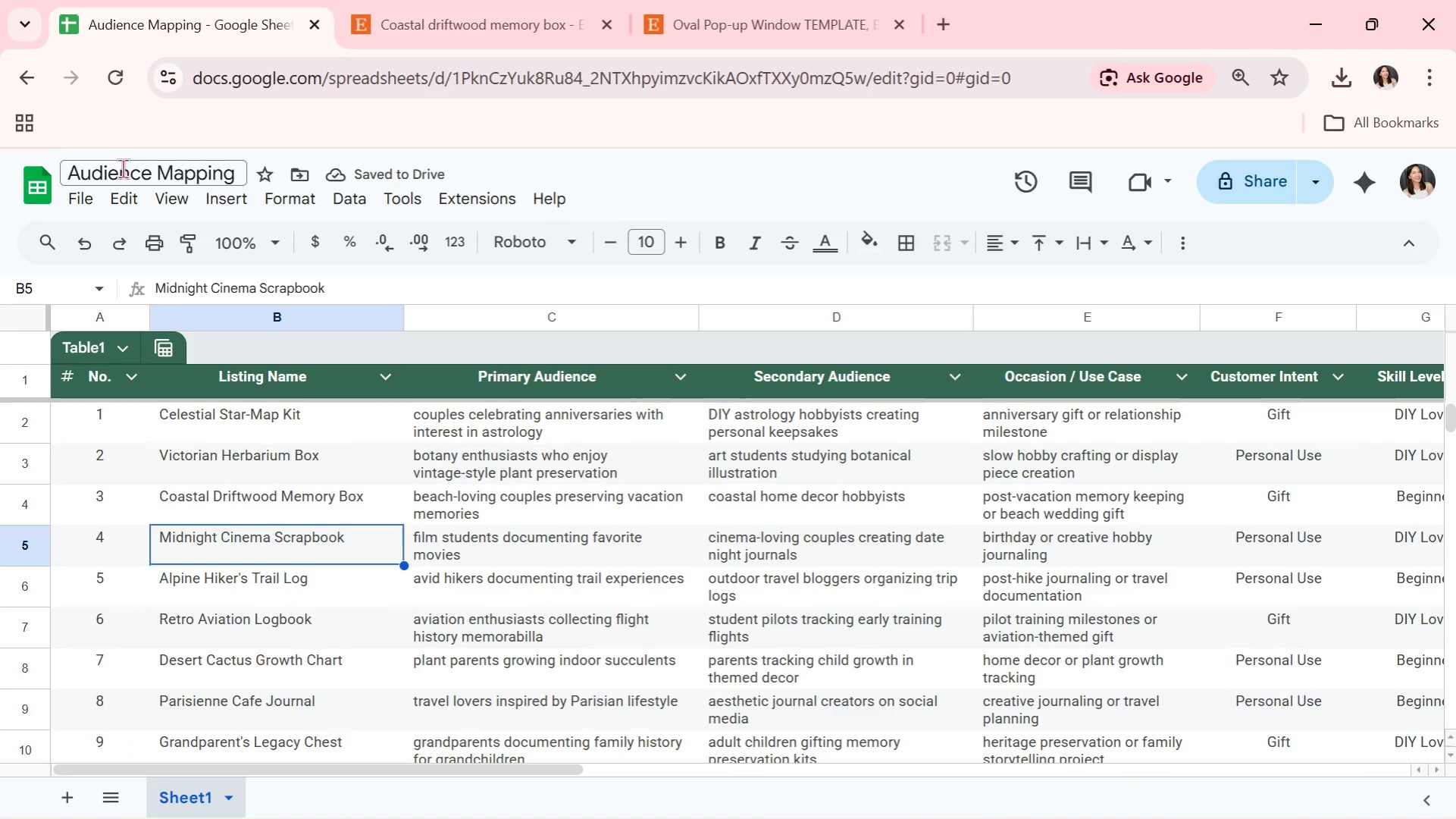 
double_click([123, 168])
 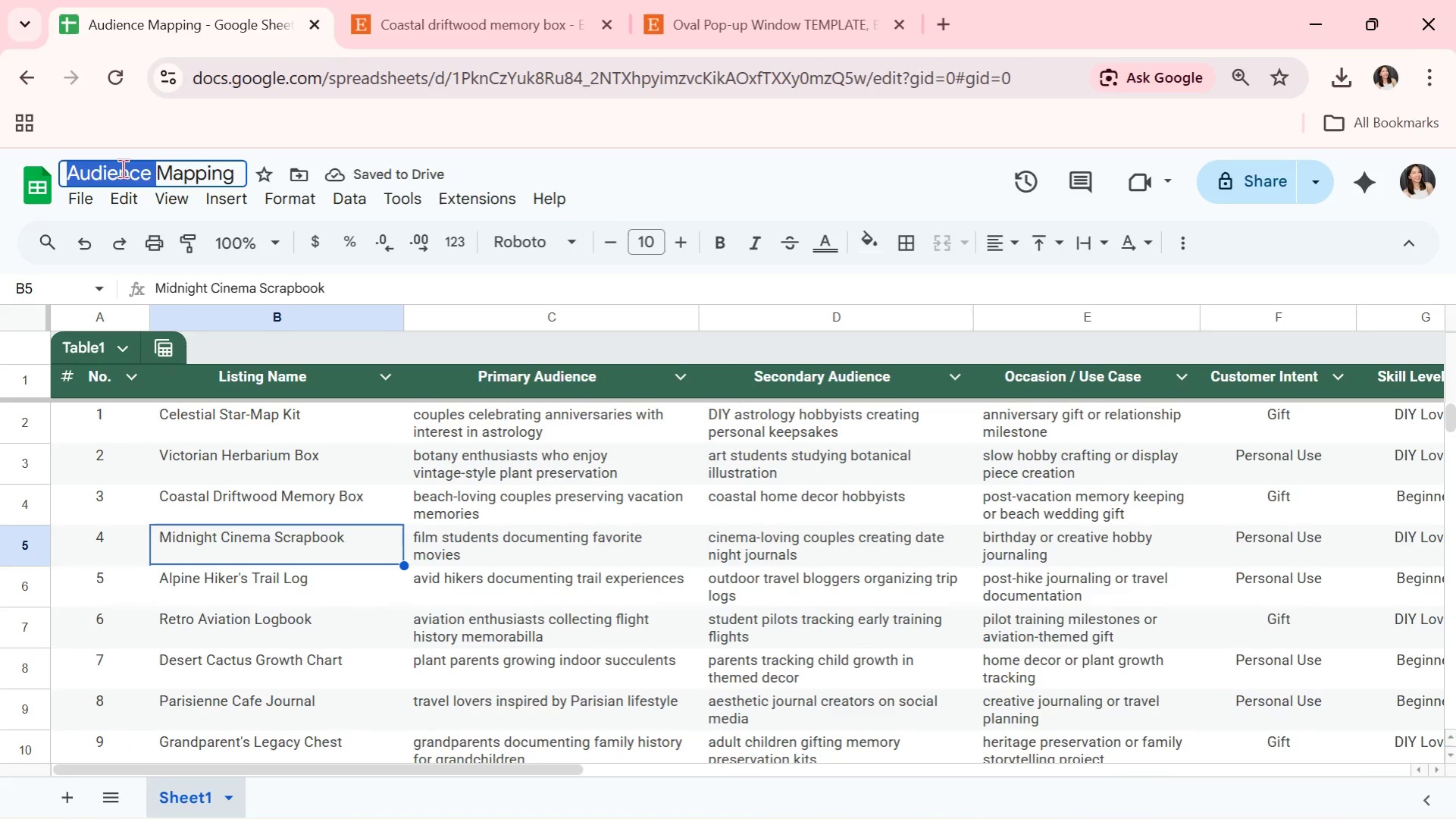 
triple_click([123, 168])
 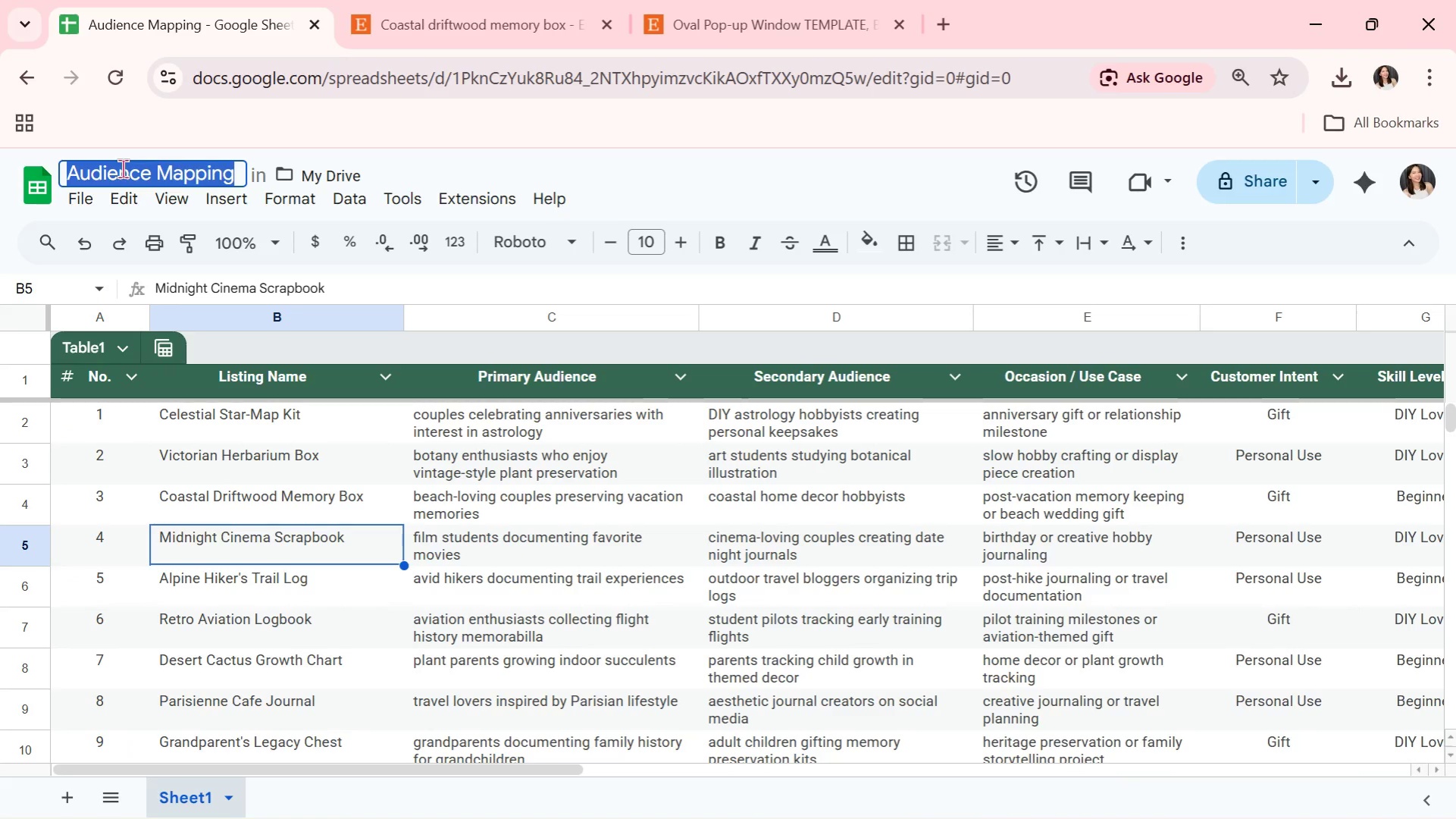 
key(Control+C)
 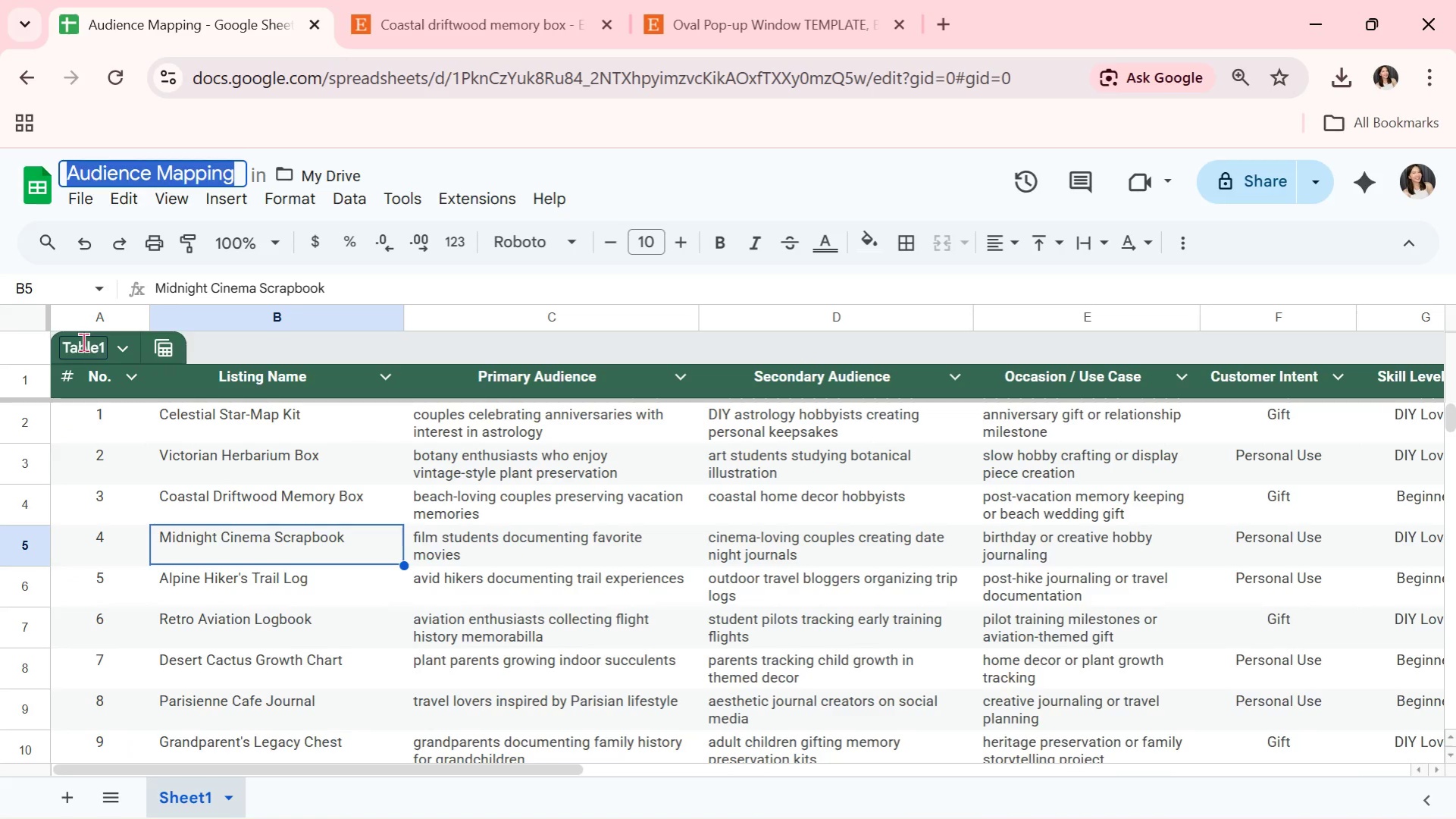 
double_click([83, 342])
 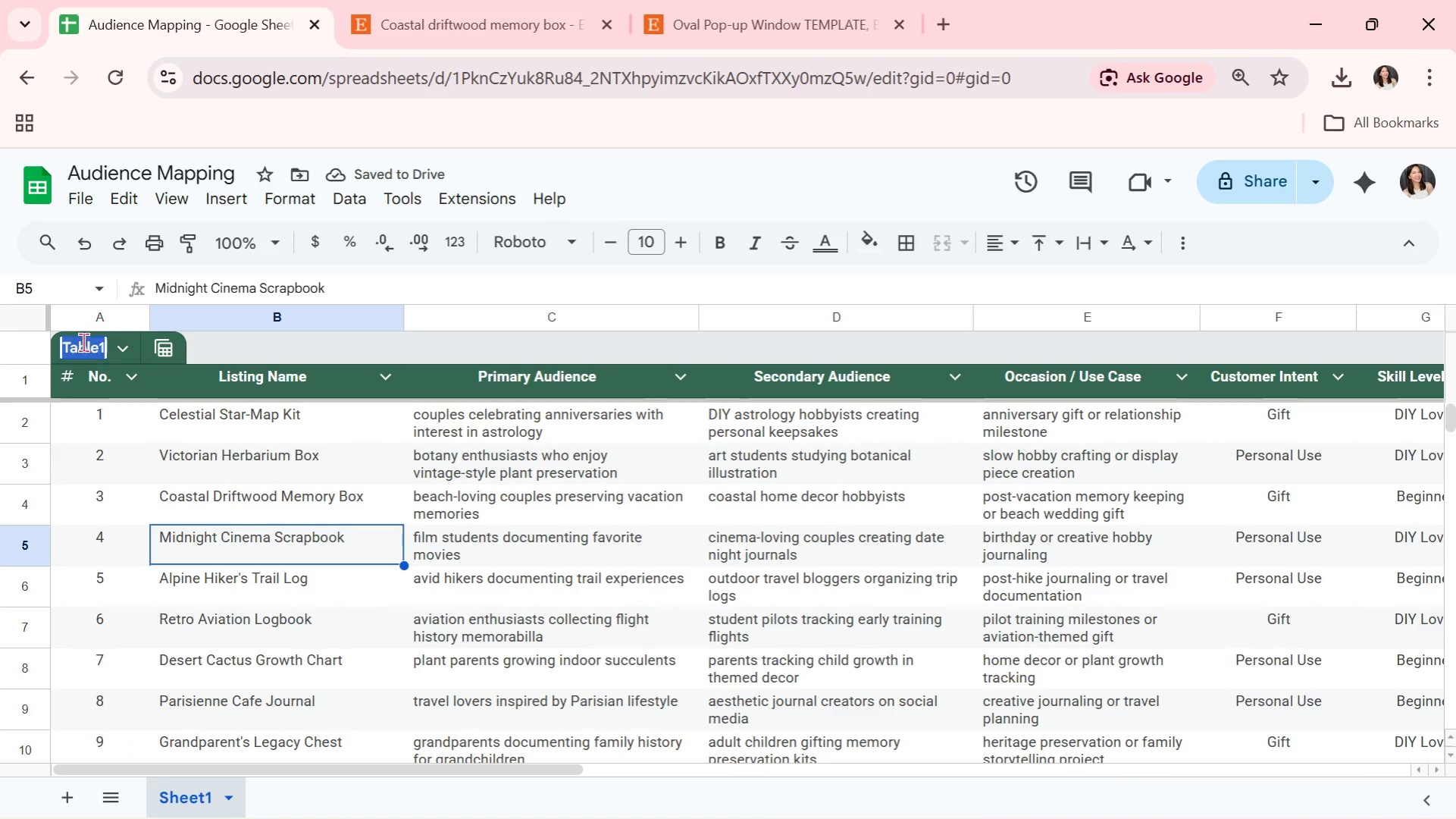 
triple_click([83, 342])
 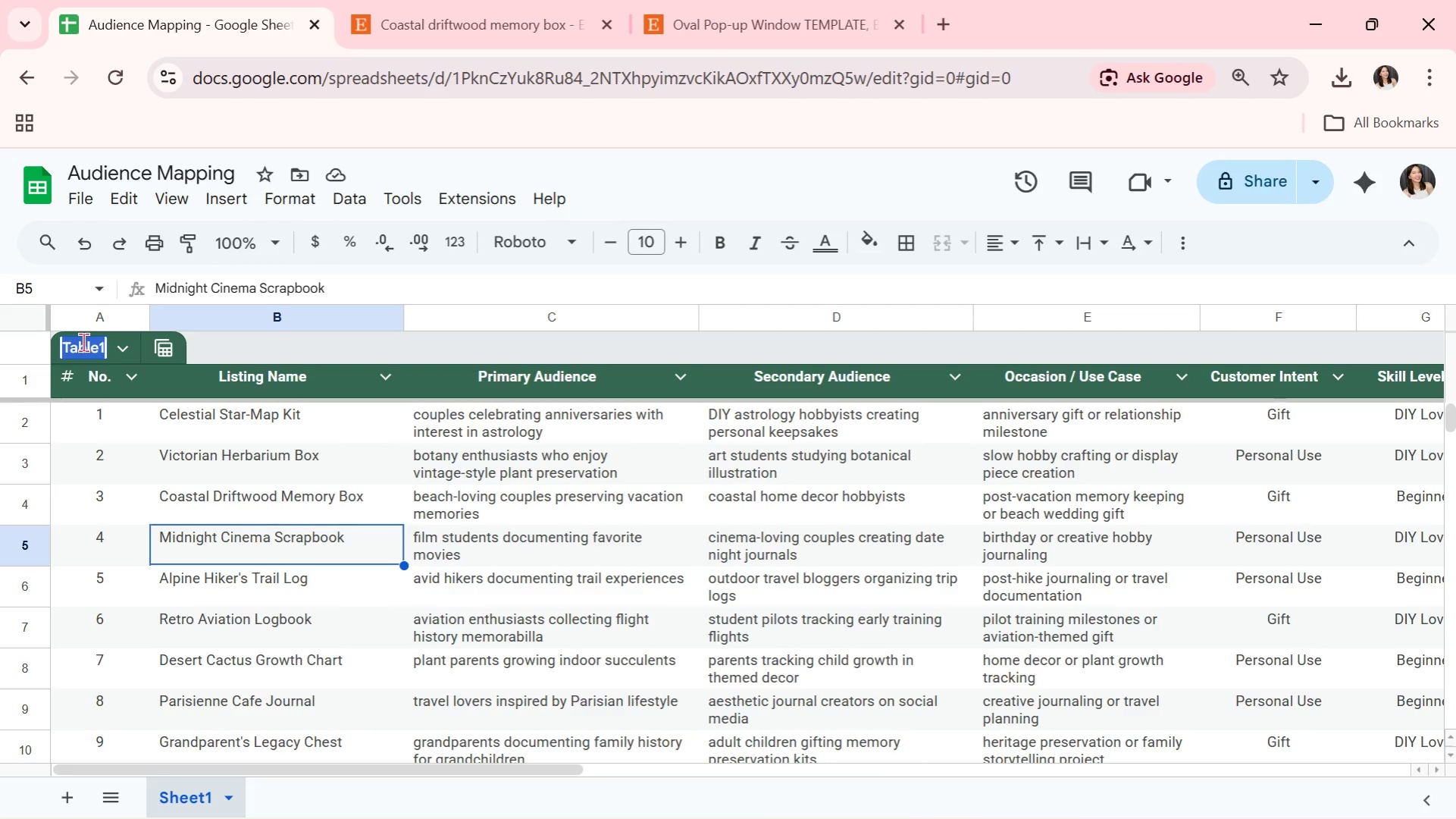 
key(Control+V)
 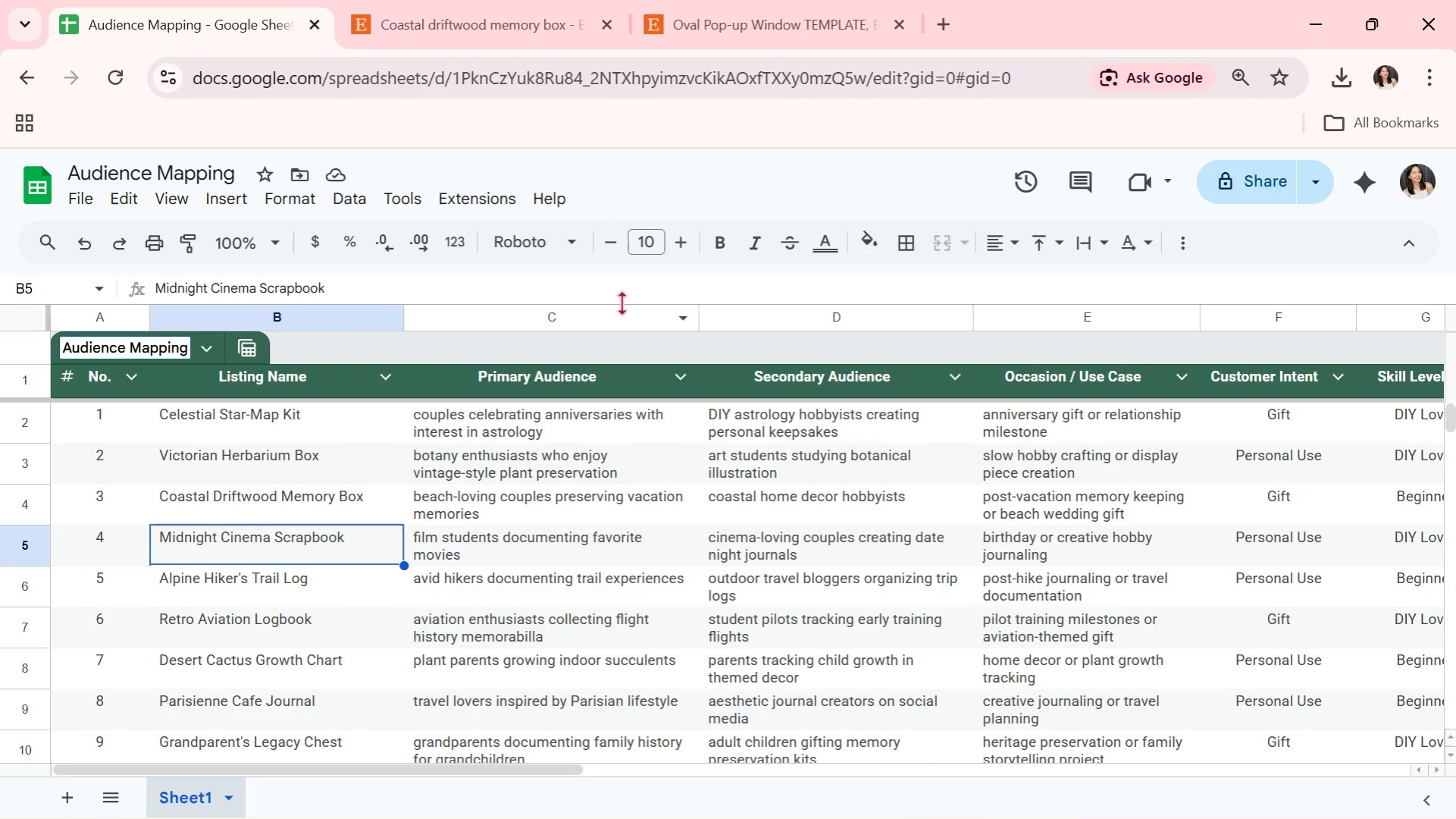 
left_click([628, 286])
 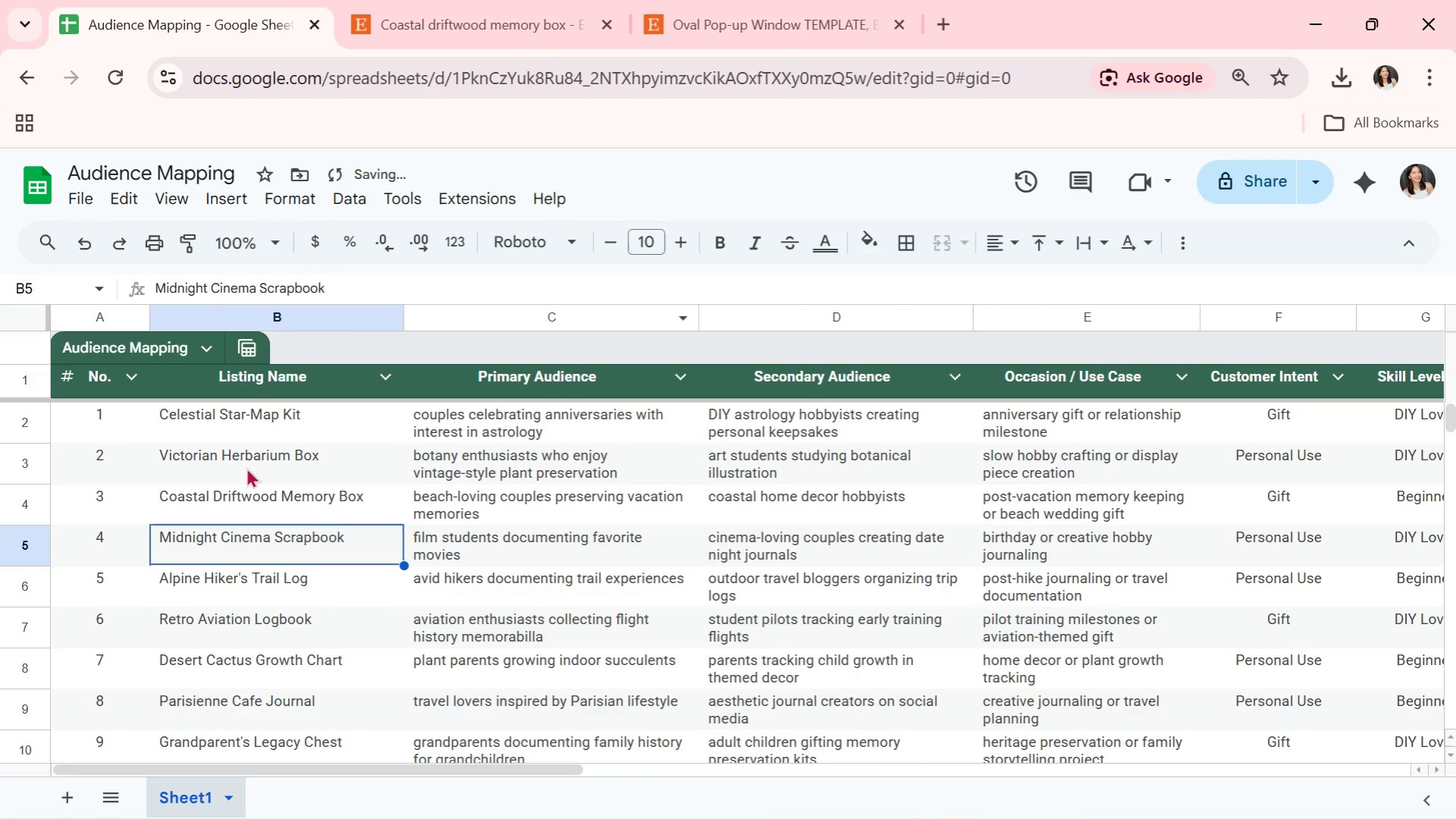 
left_click([97, 428])
 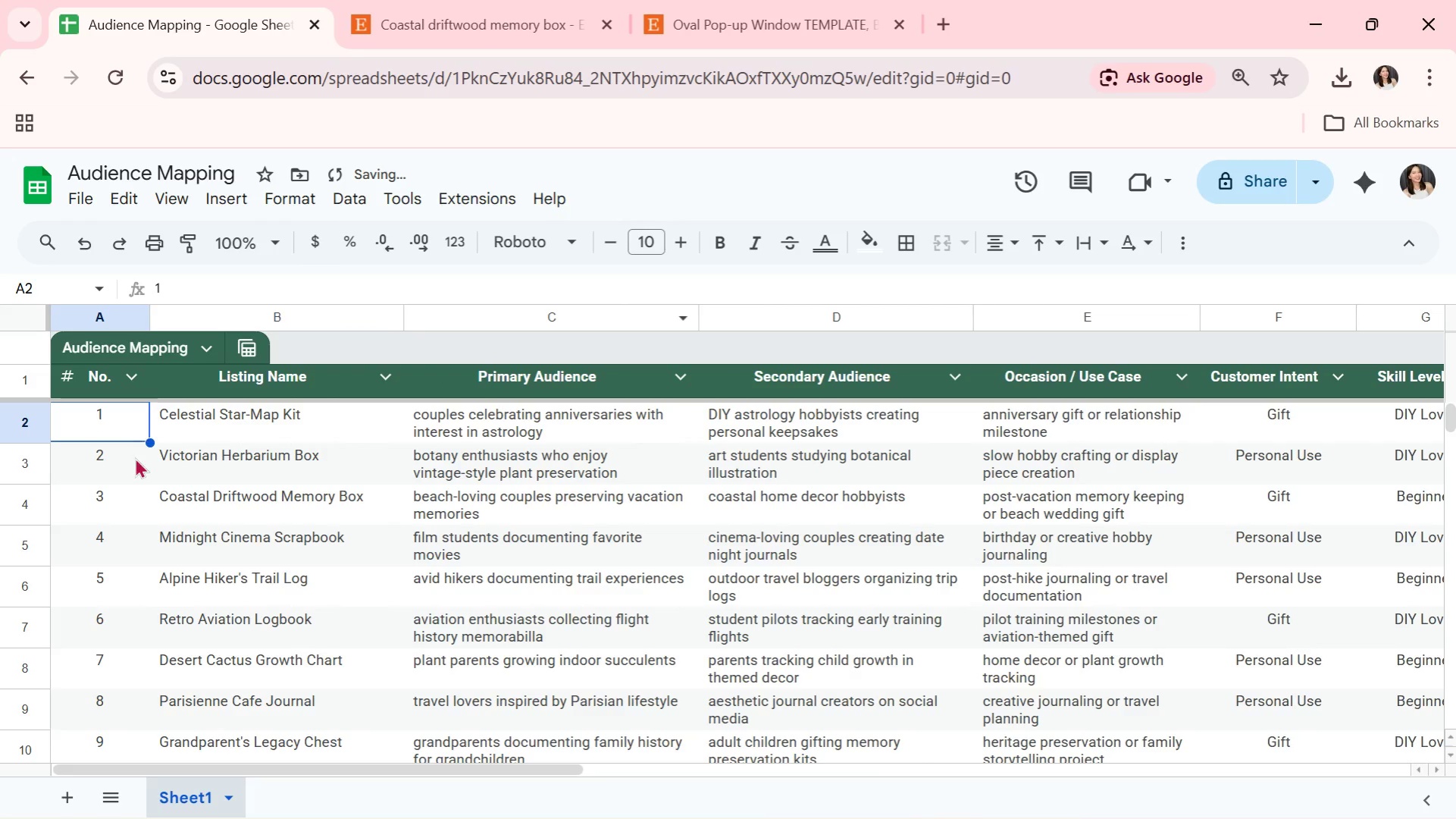 
double_click([131, 459])
 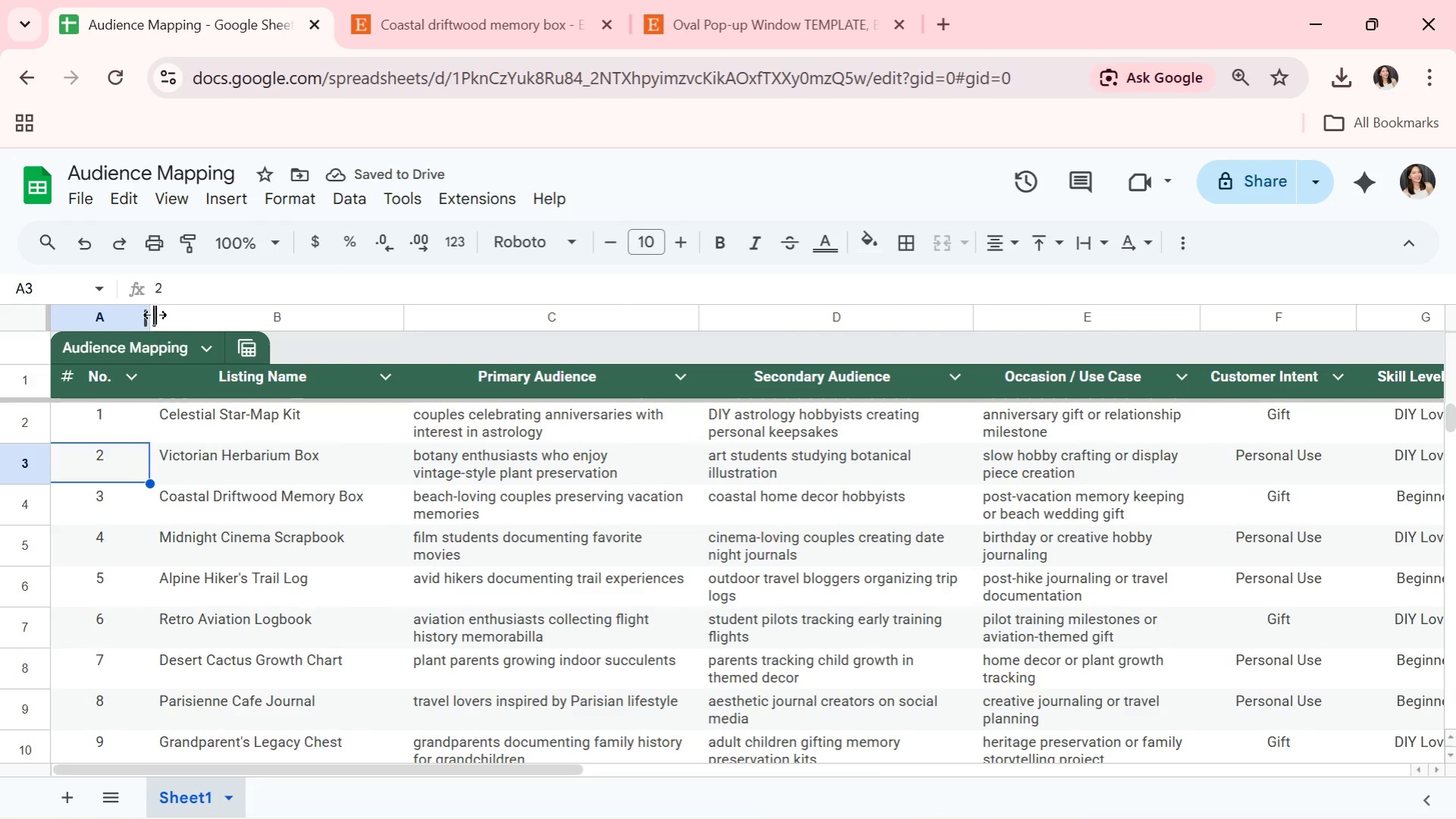 
left_click_drag(start_coordinate=[149, 310], to_coordinate=[125, 301])
 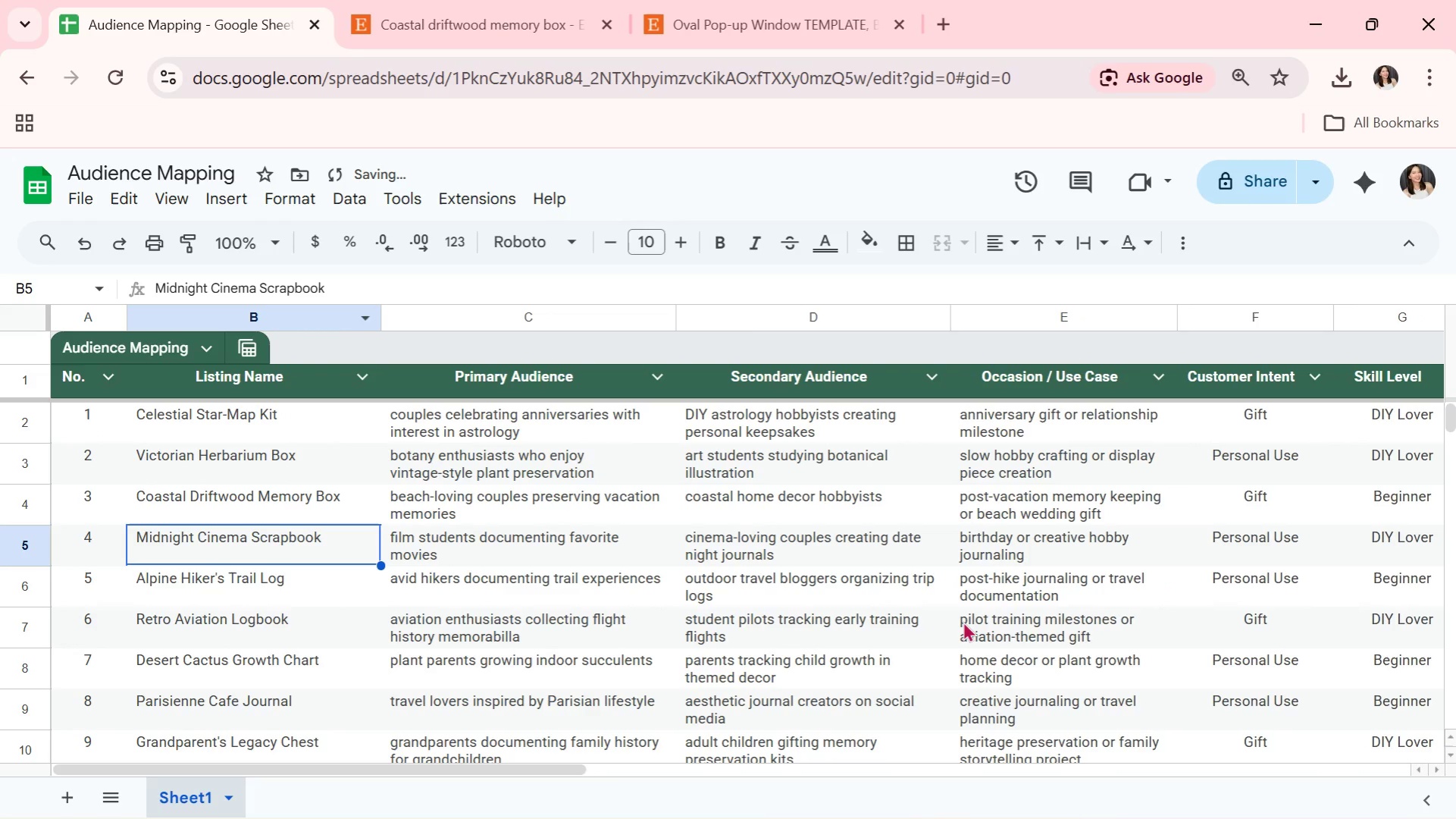 
scroll: coordinate [953, 636], scroll_direction: down, amount: 7.0
 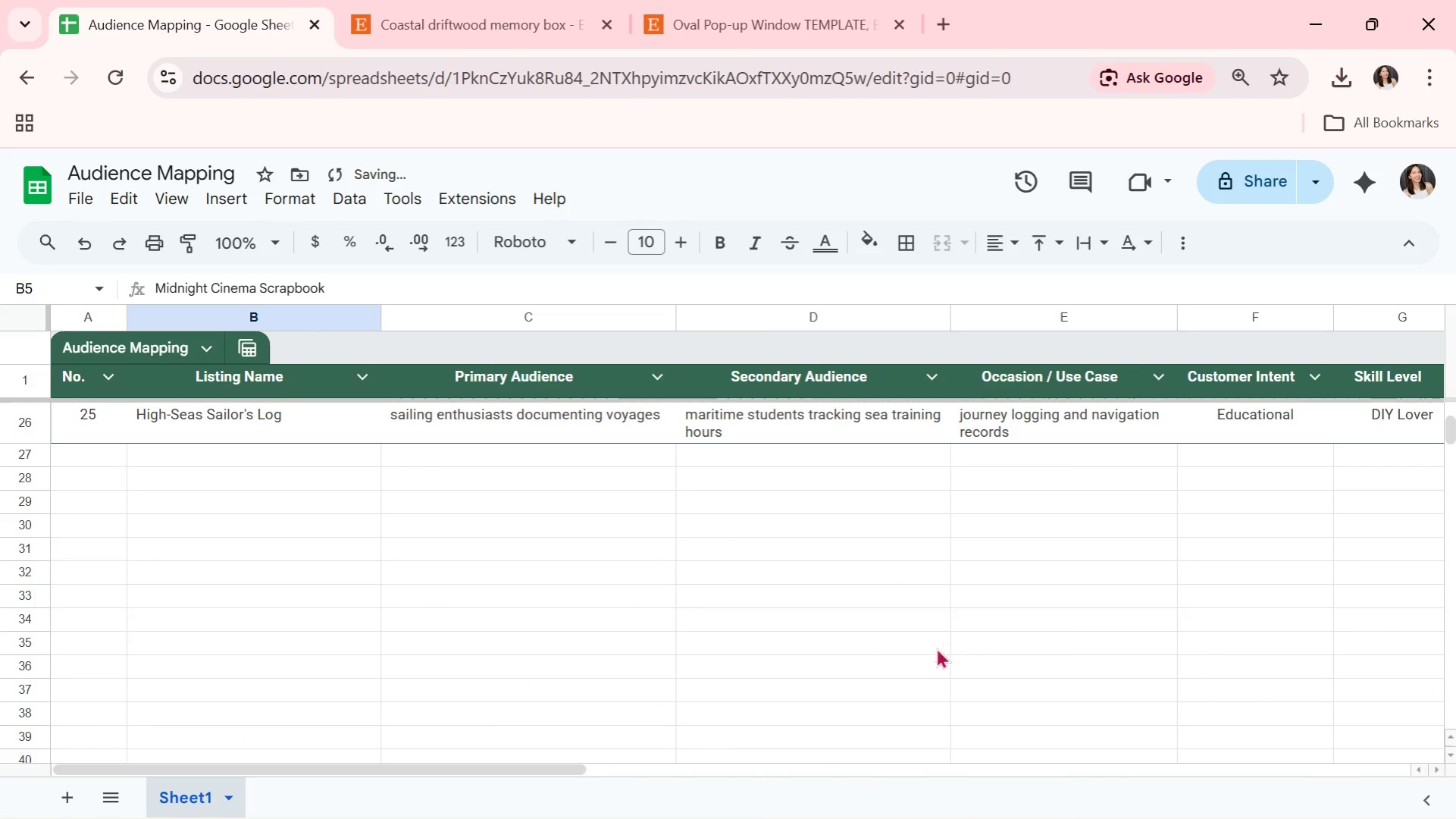 
key(Alt+AltLeft)
 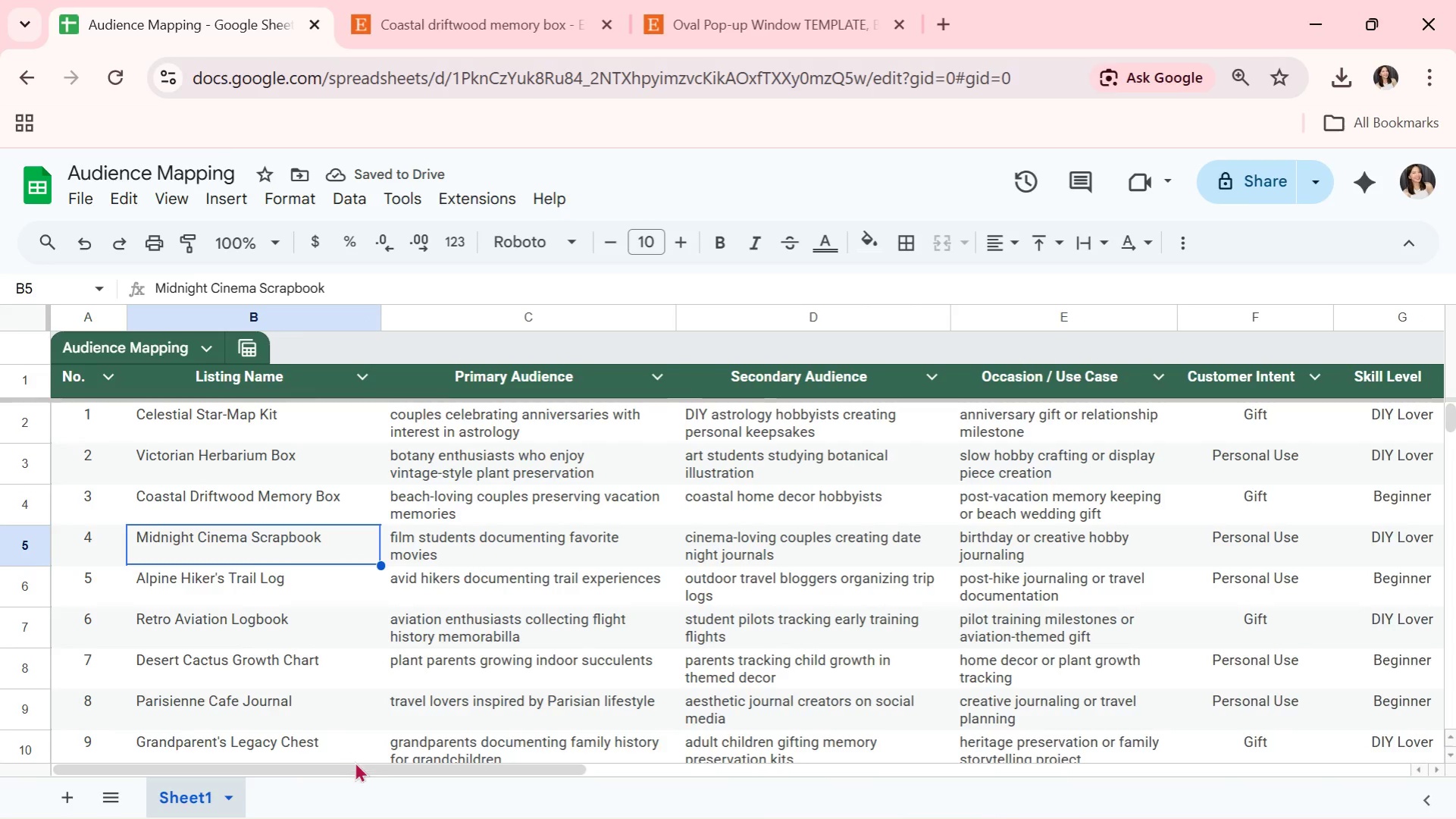 
scroll: coordinate [299, 610], scroll_direction: up, amount: 22.0
 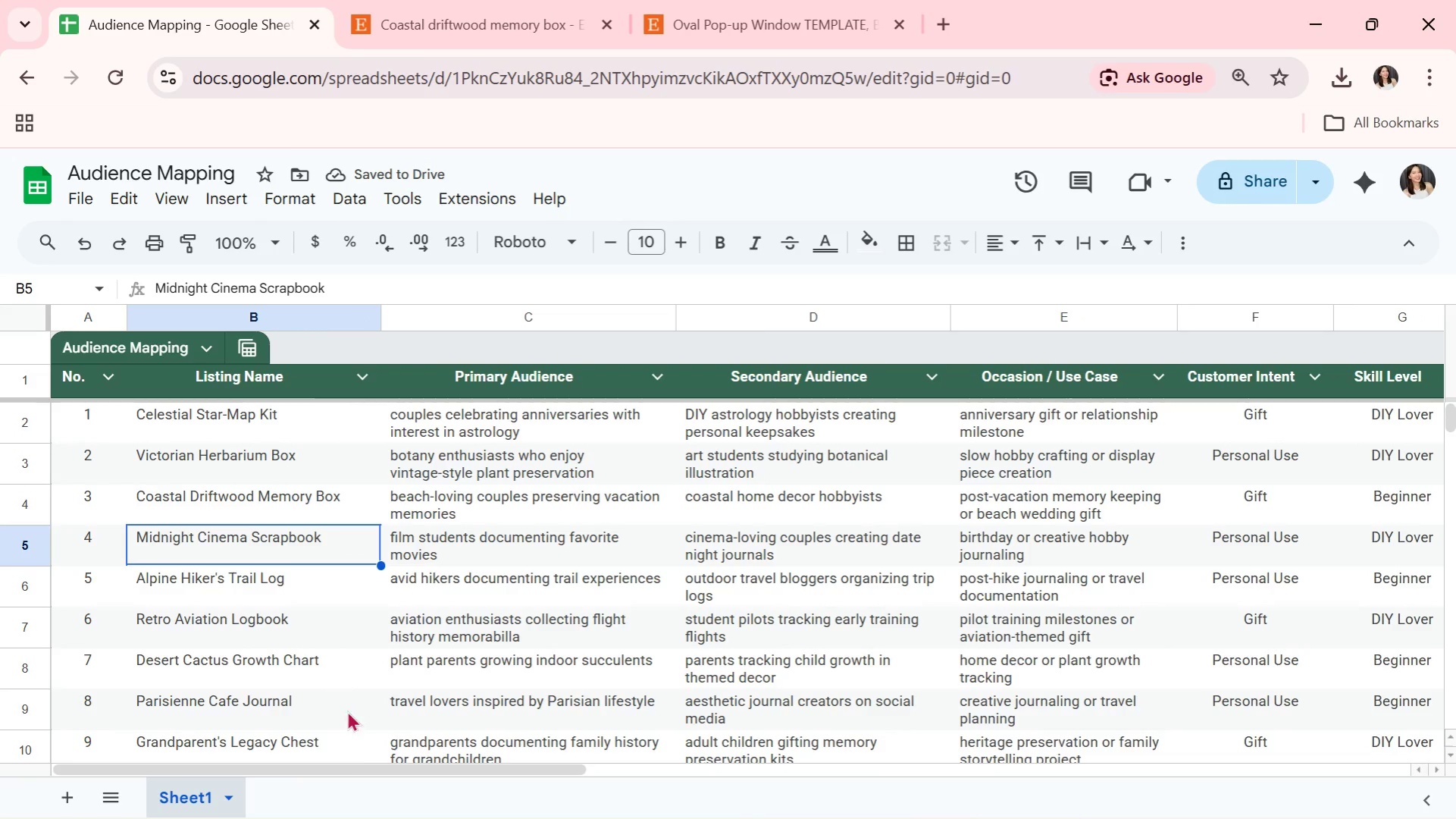 
key(Alt+Tab)
 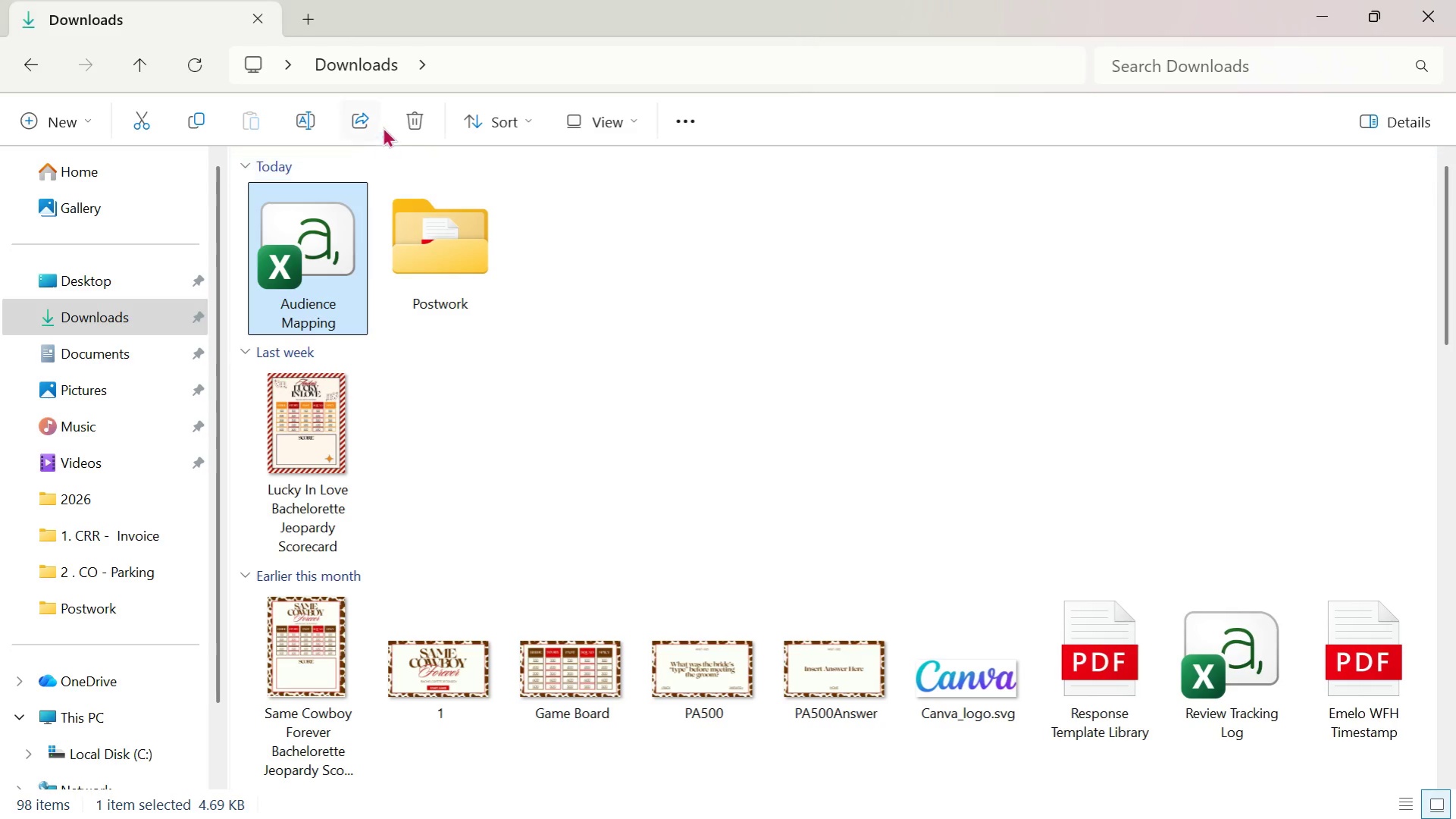 
left_click([412, 115])
 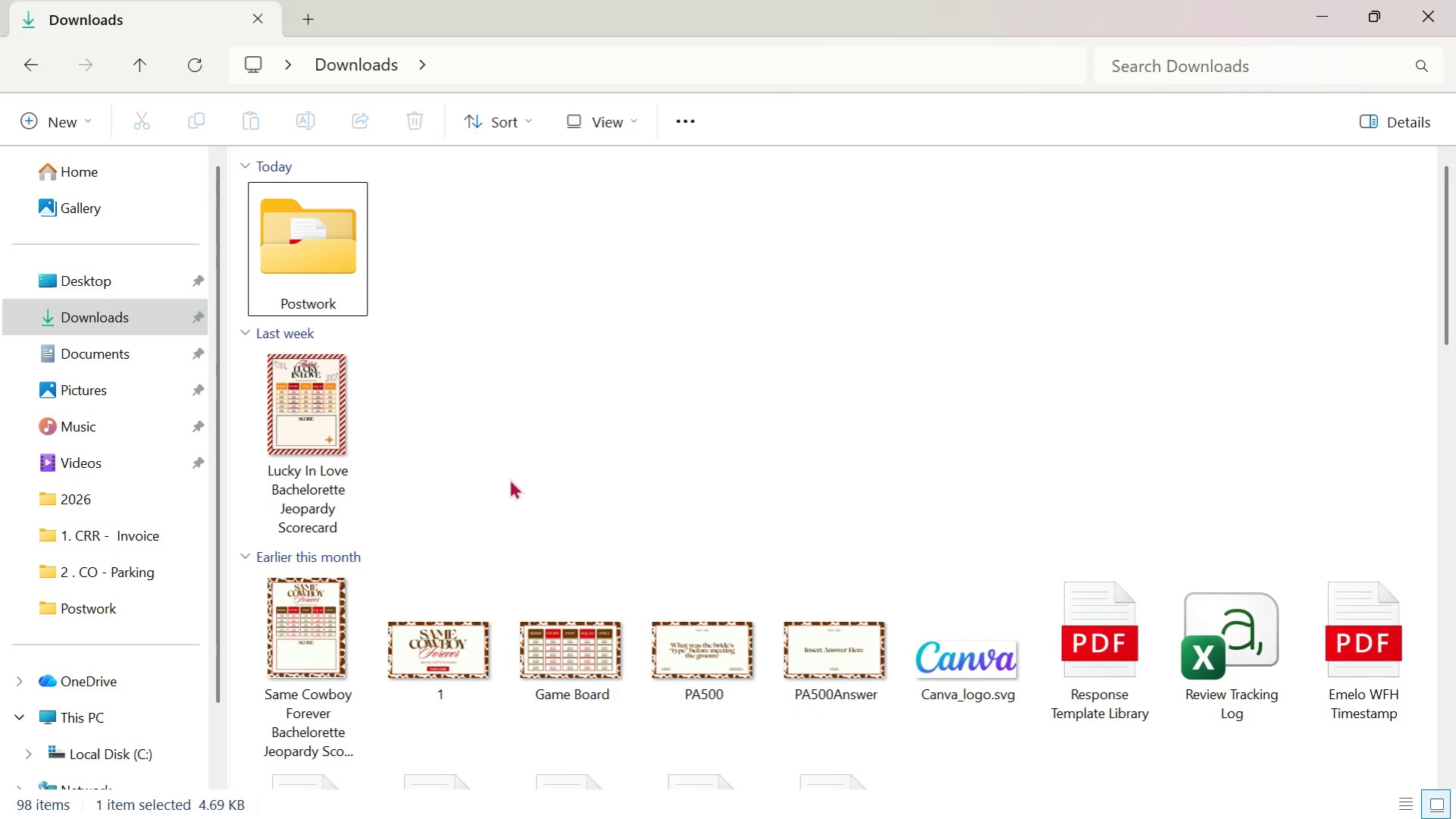 
key(Alt+AltLeft)
 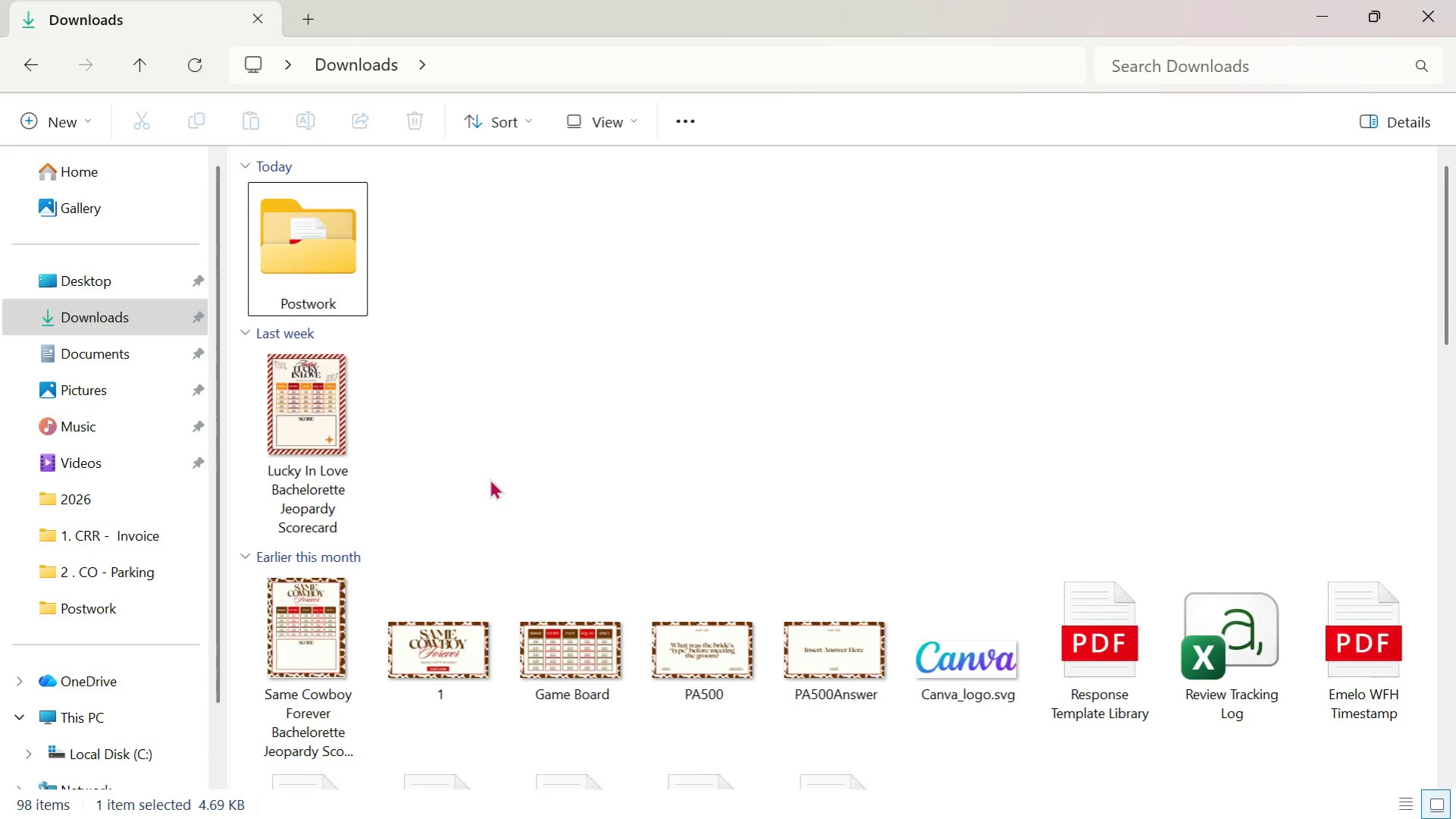 
key(Alt+Tab)
 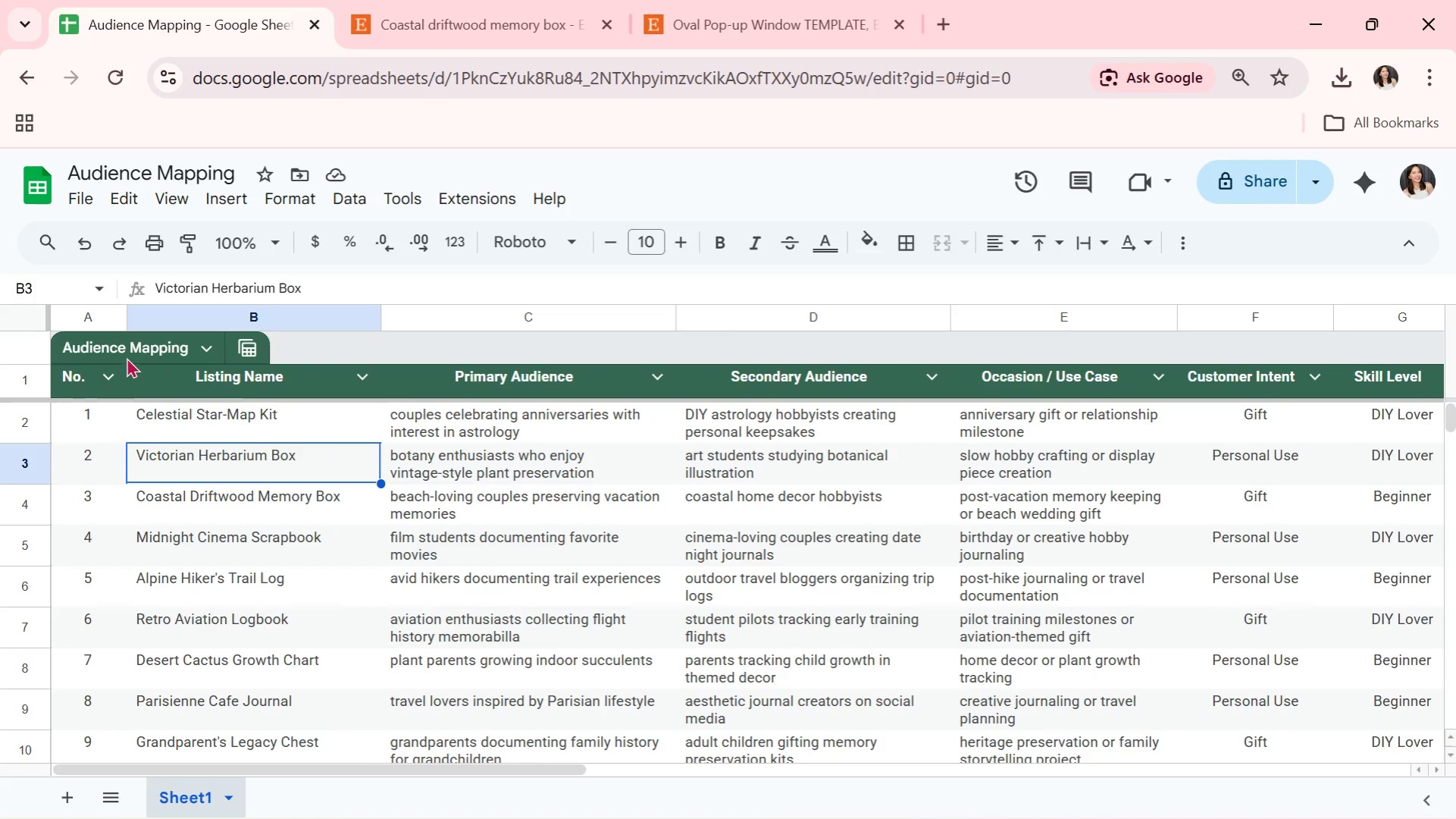 
left_click_drag(start_coordinate=[131, 314], to_coordinate=[109, 317])
 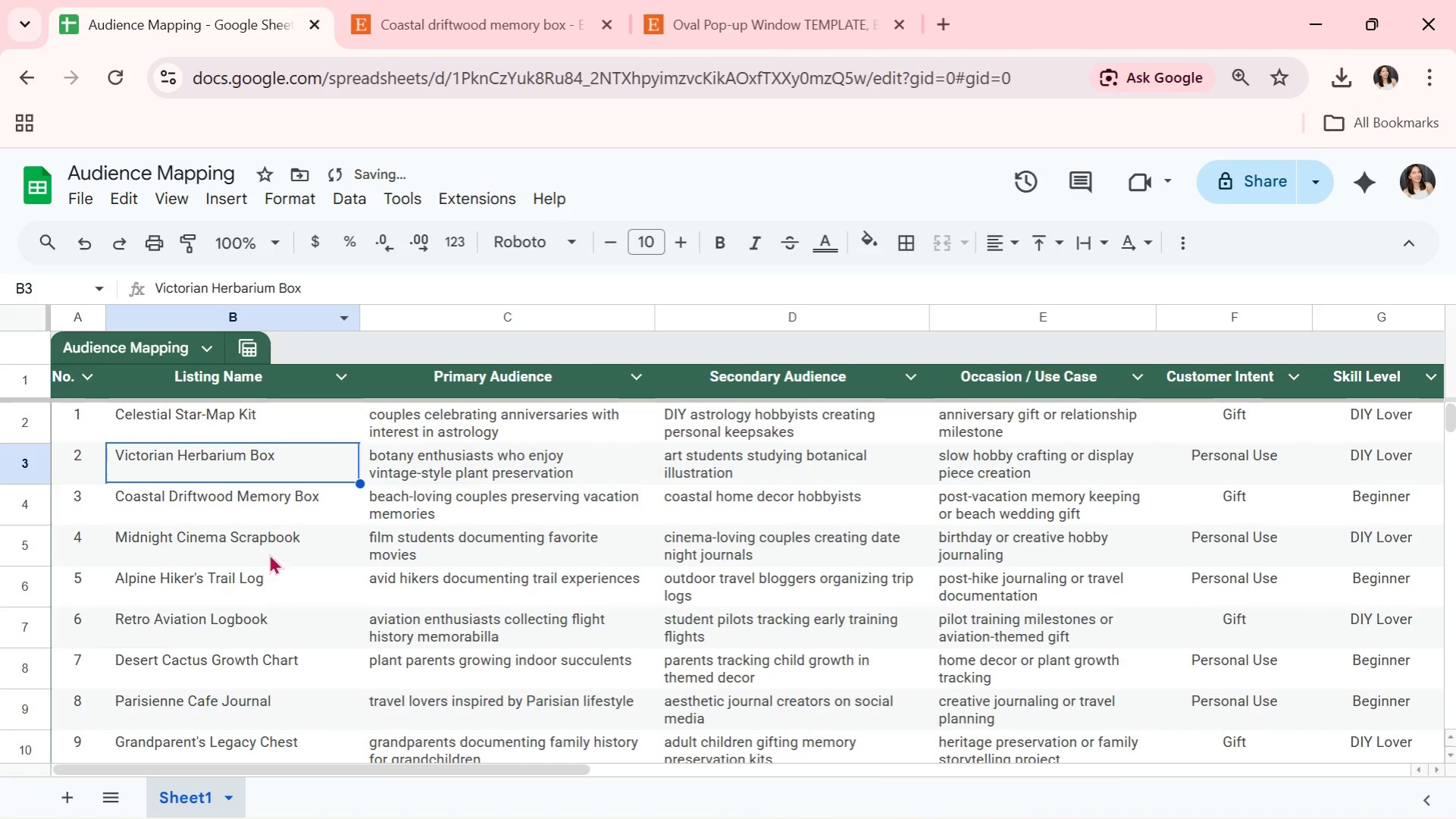 
left_click([264, 570])
 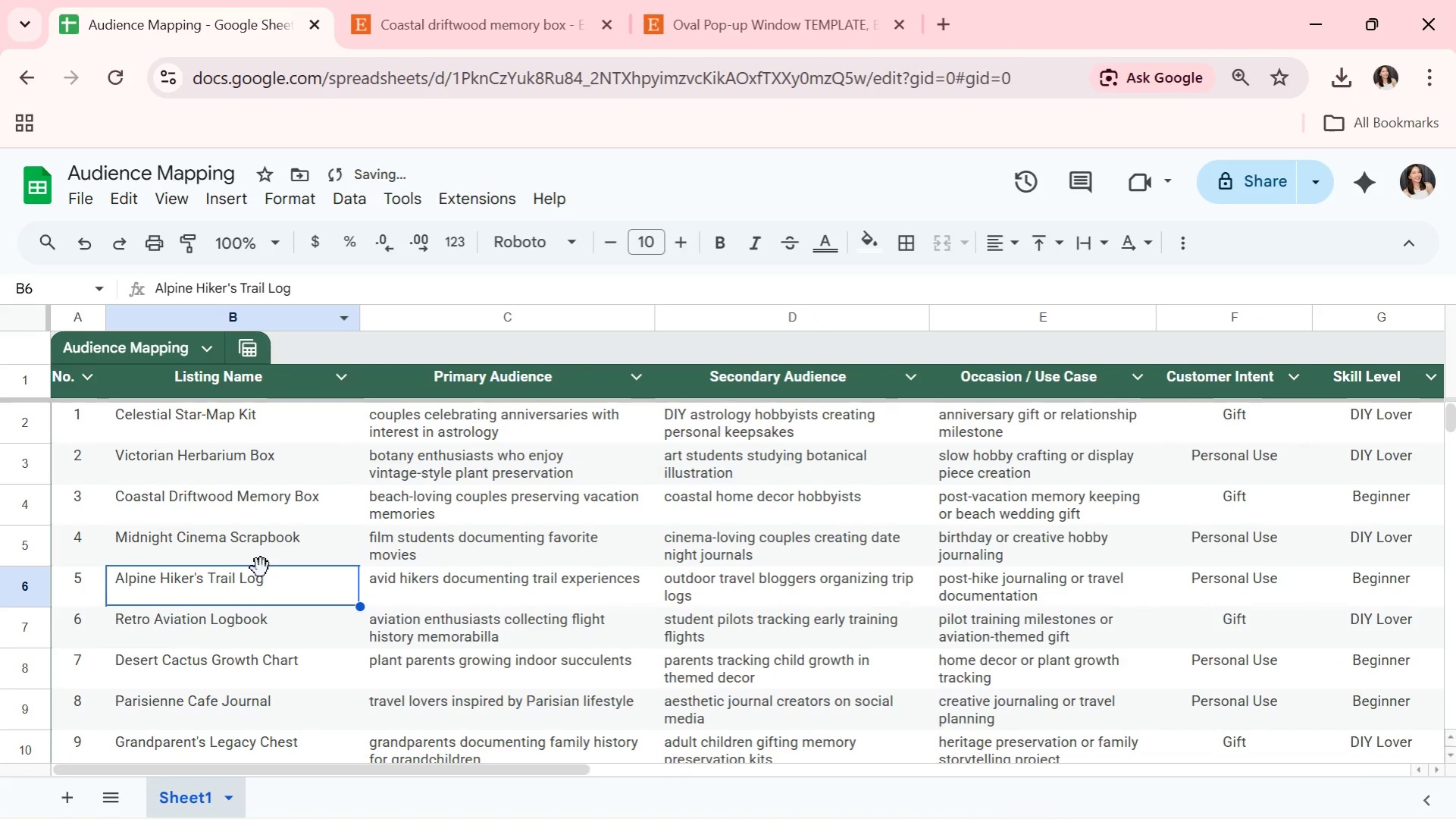 
left_click([218, 499])
 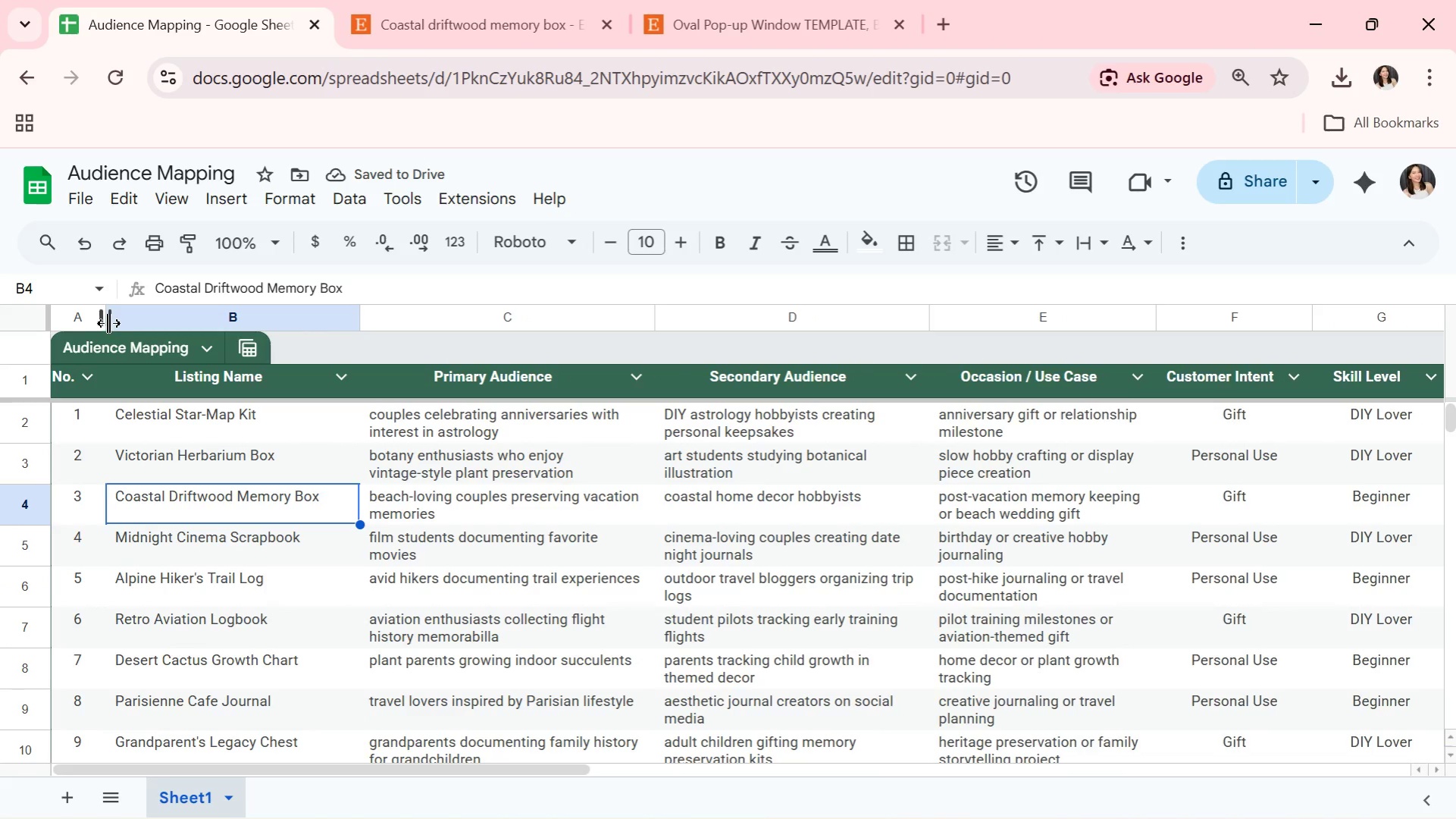 
scroll: coordinate [116, 491], scroll_direction: up, amount: 12.0
 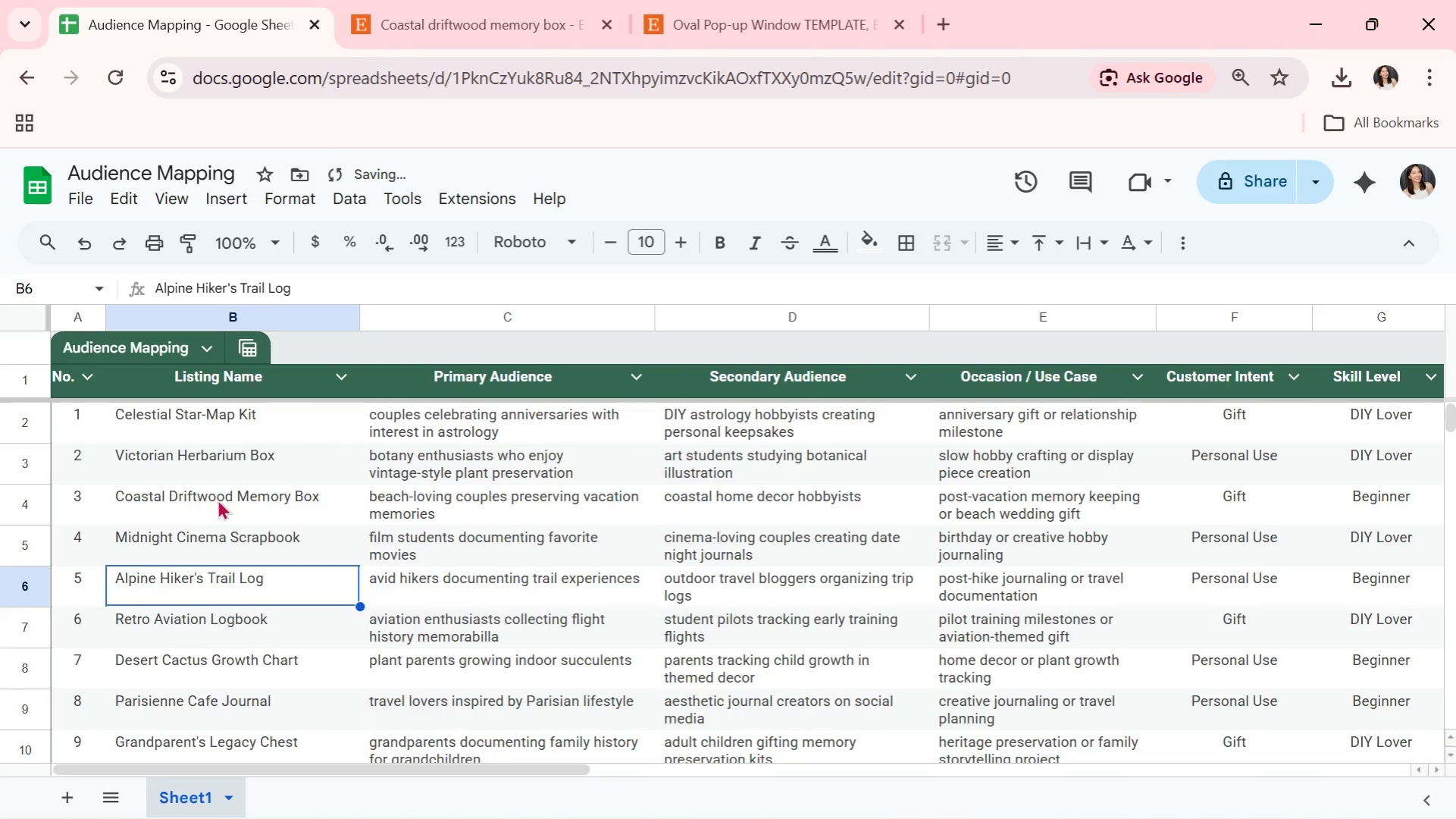 
left_click_drag(start_coordinate=[105, 321], to_coordinate=[117, 331])
 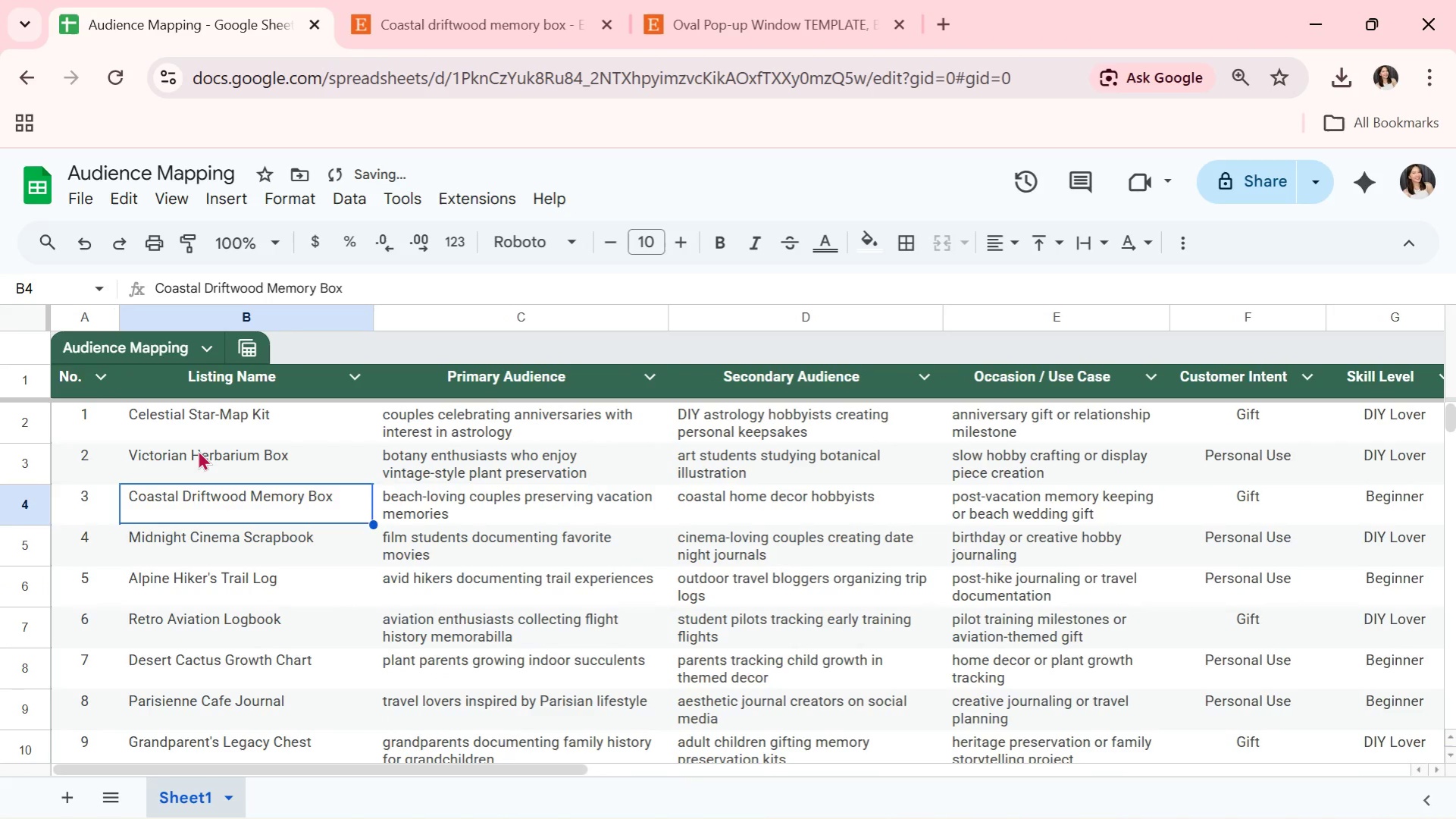 
left_click([200, 452])
 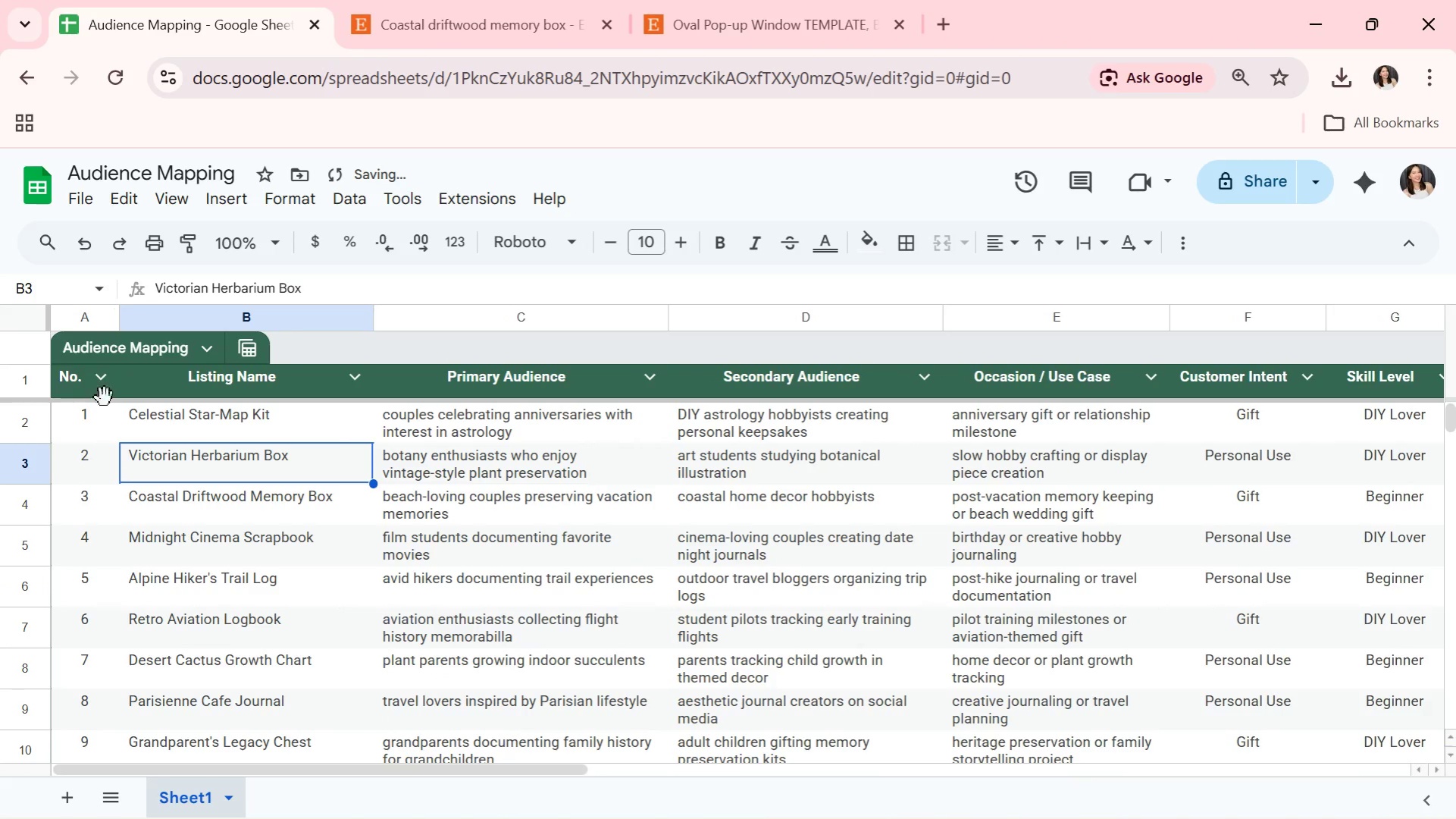 
left_click([33, 380])
 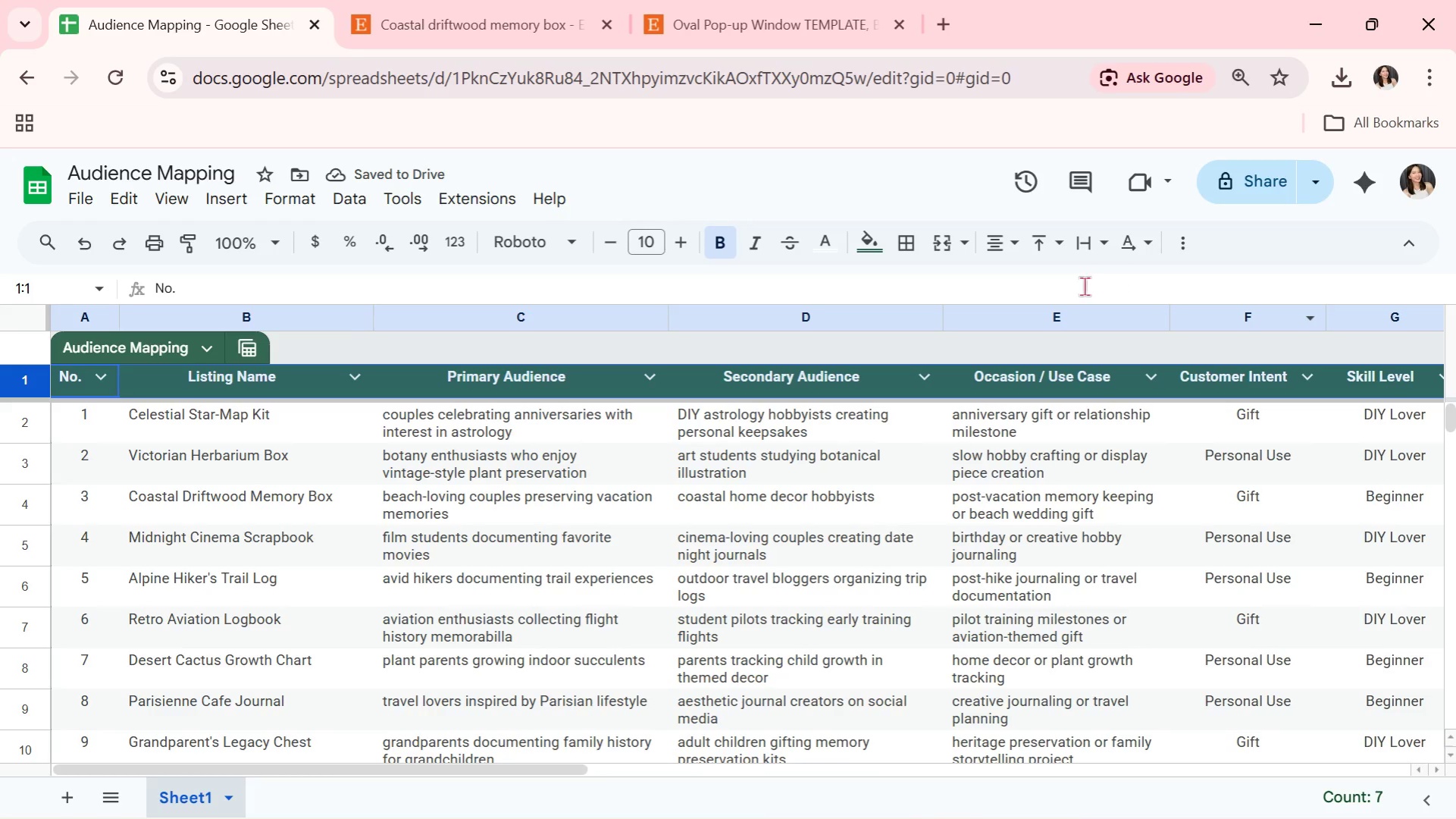 
left_click([998, 244])
 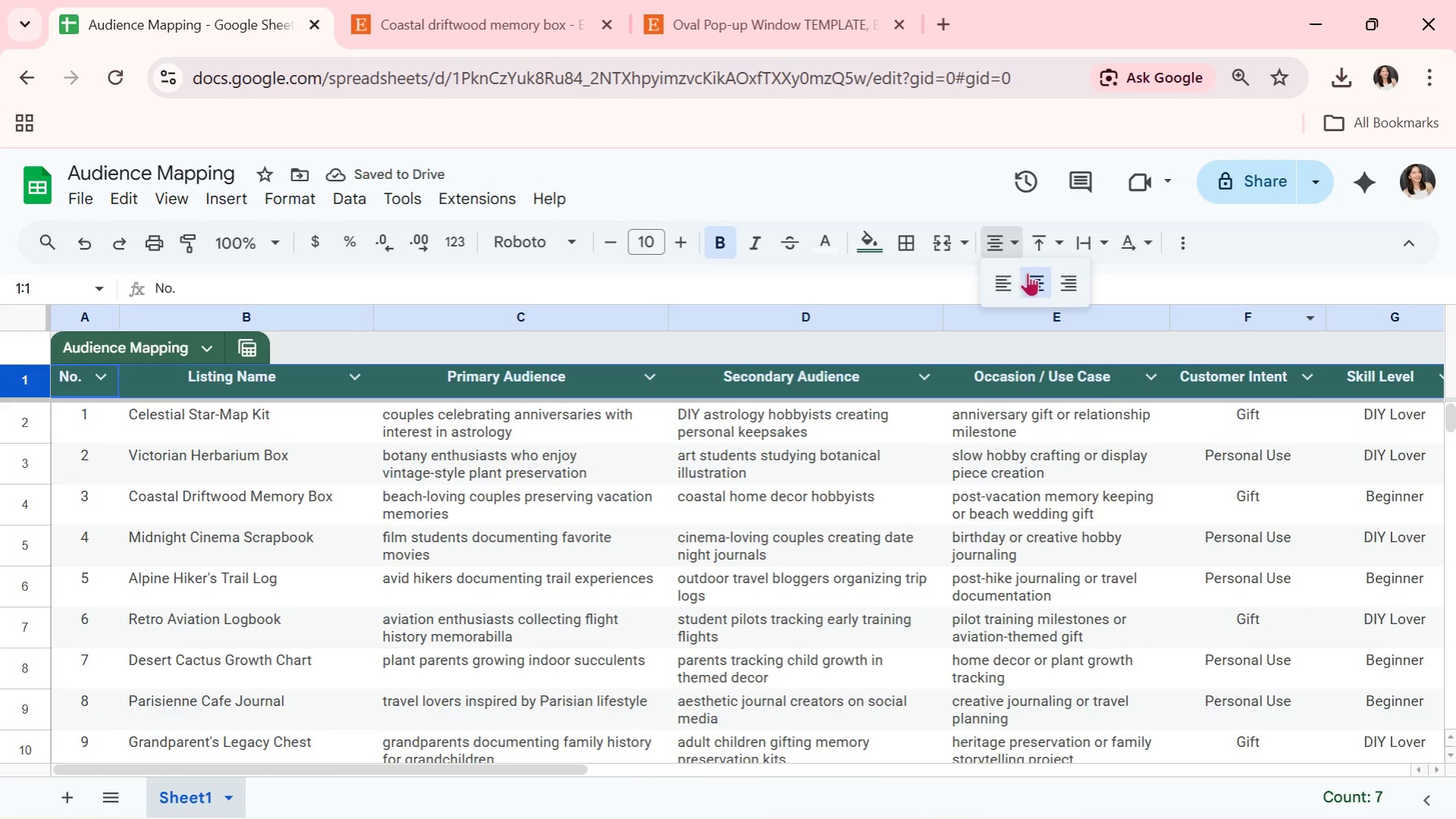 
left_click([1030, 276])
 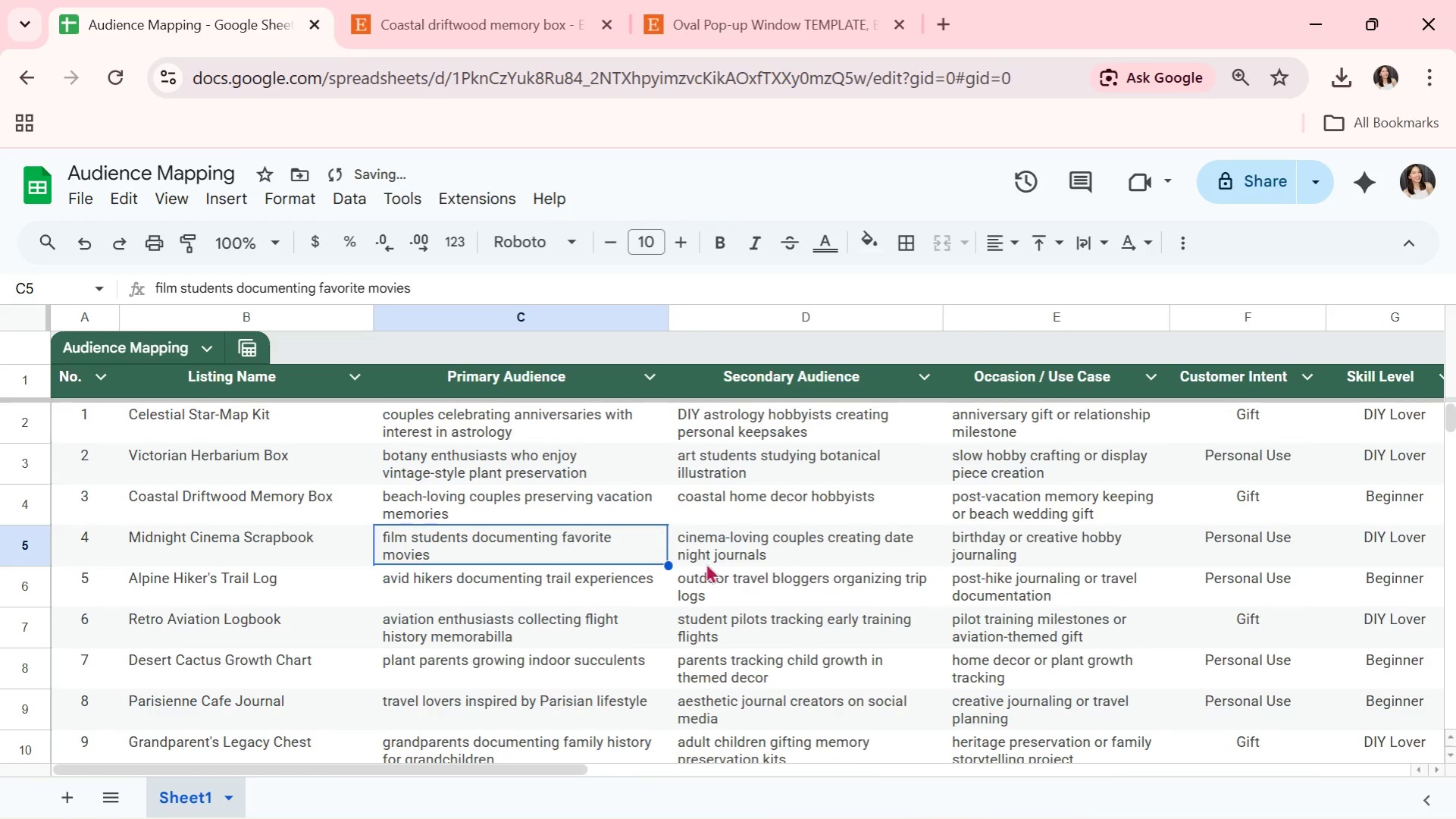 
scroll: coordinate [1038, 666], scroll_direction: up, amount: 5.0
 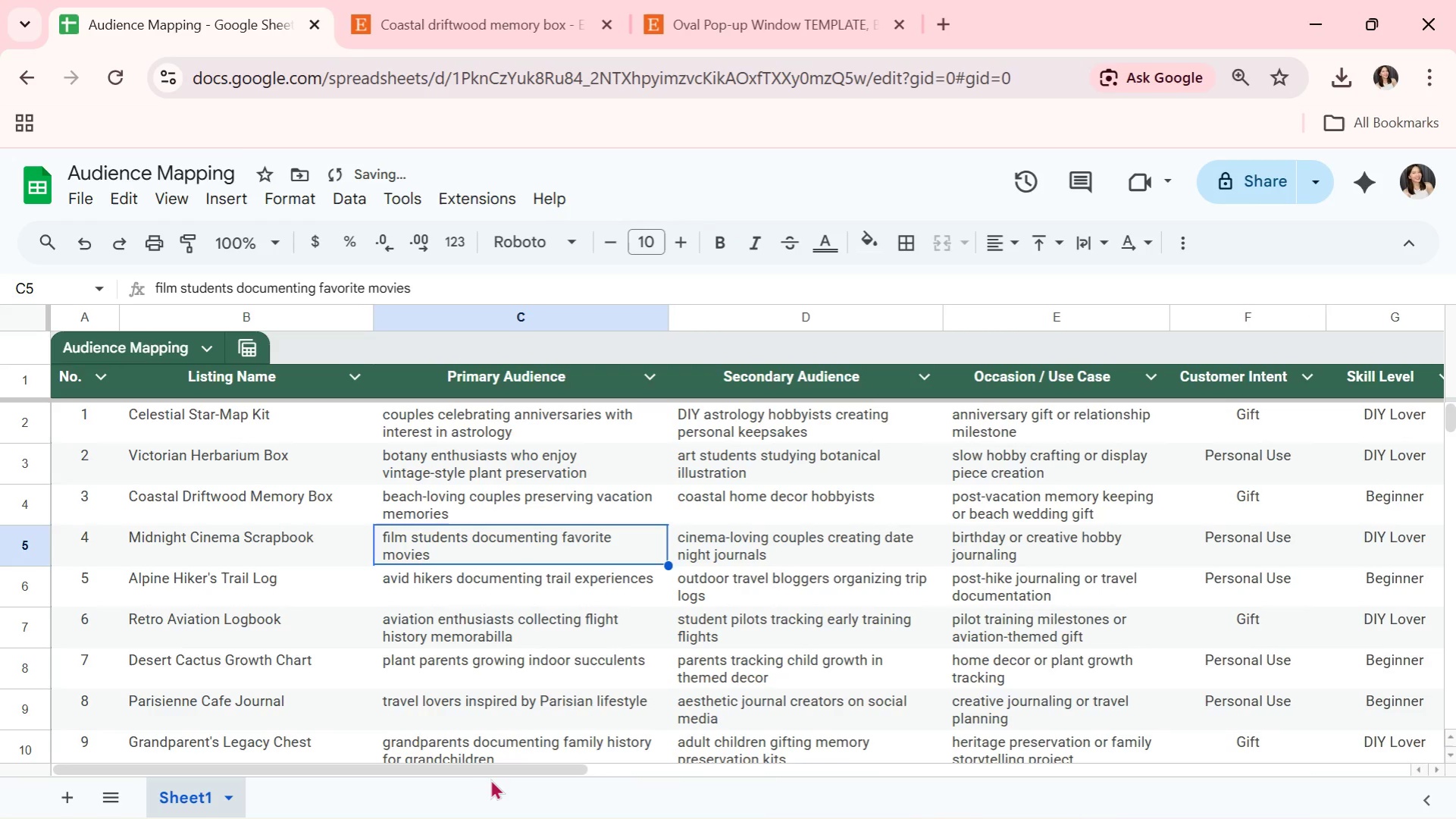 
left_click_drag(start_coordinate=[503, 766], to_coordinate=[470, 775])
 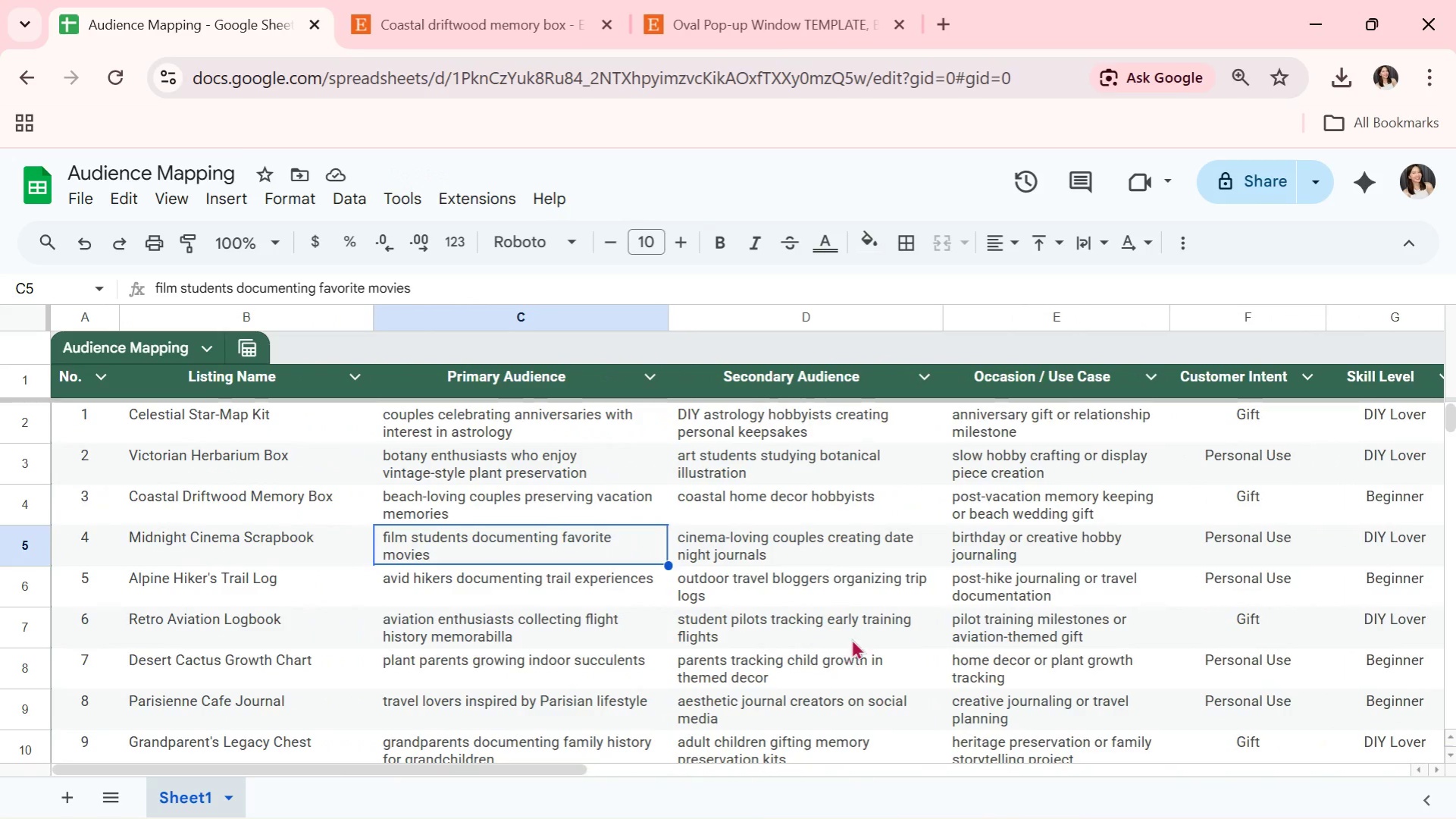 
scroll: coordinate [885, 629], scroll_direction: up, amount: 19.0
 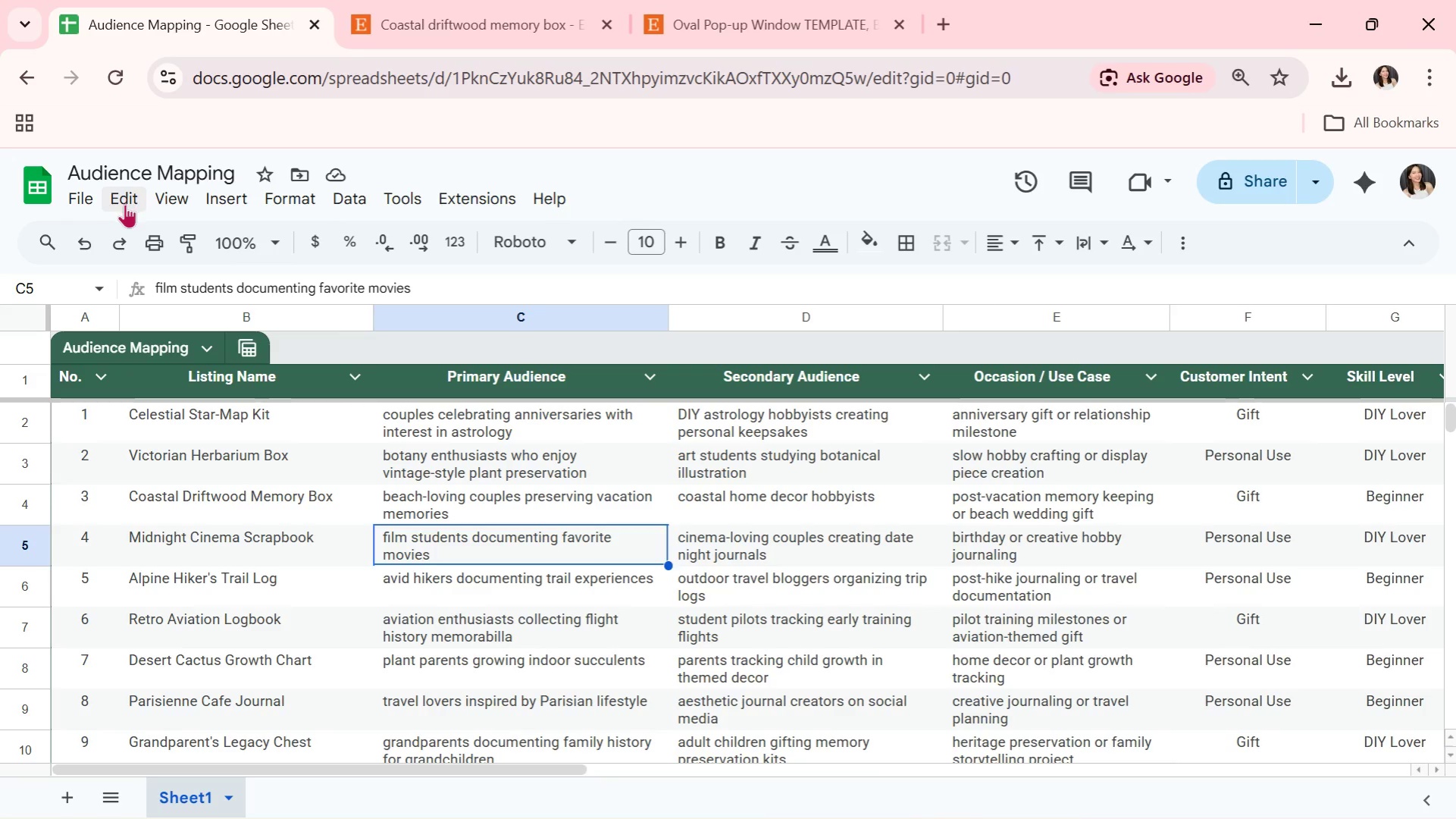 
left_click([93, 205])
 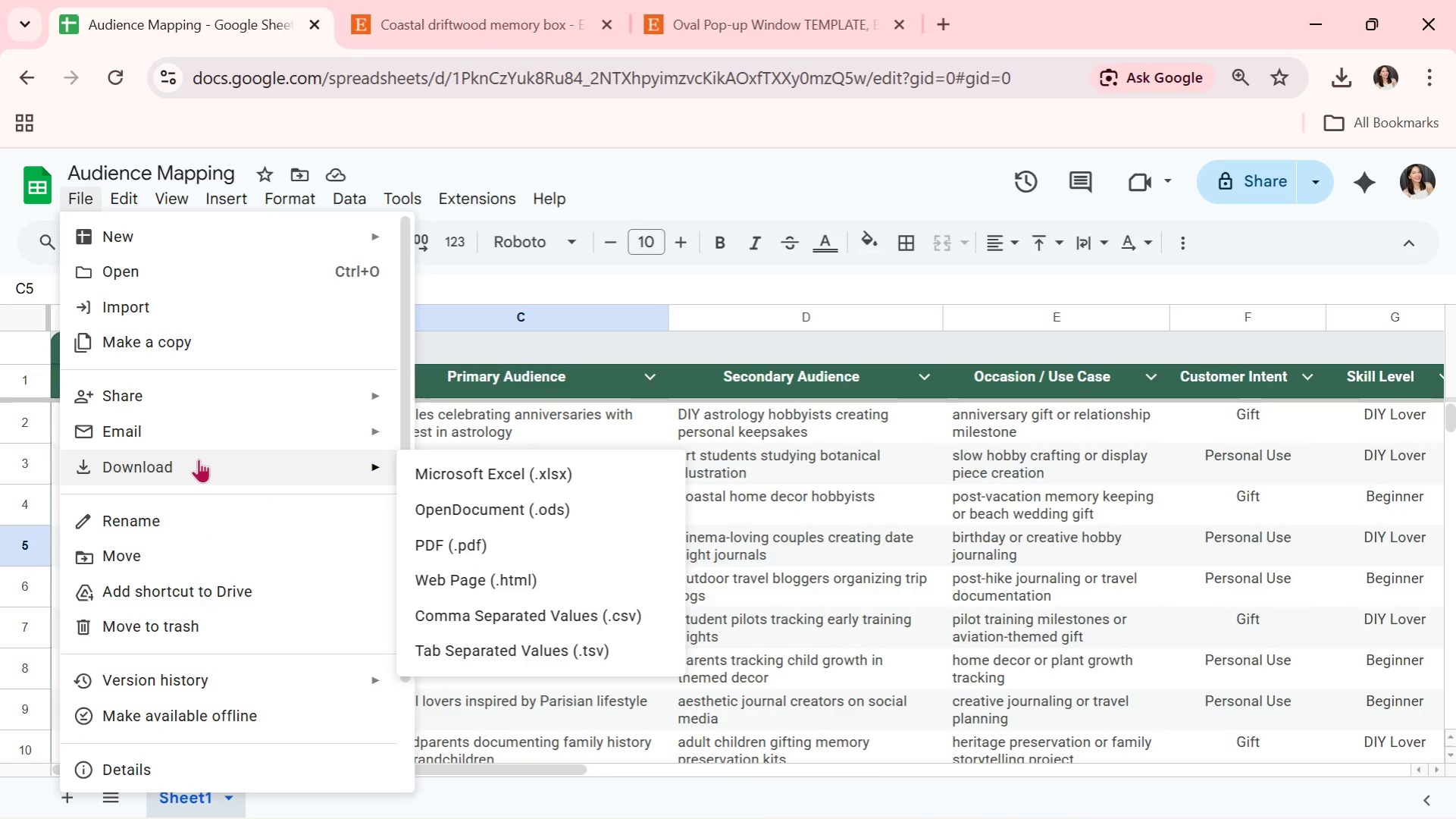 
left_click([627, 620])
 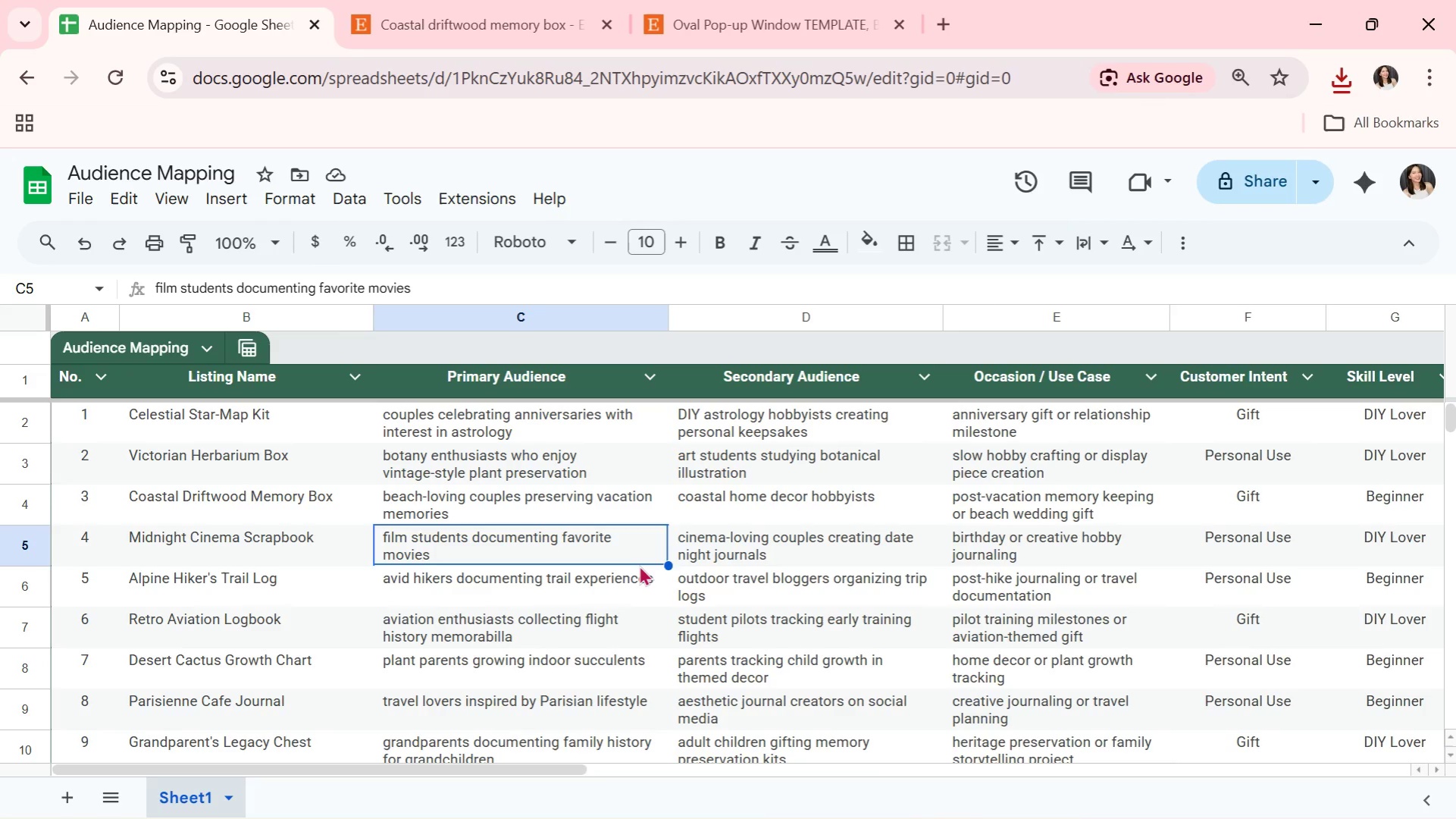 
wait(16.83)
 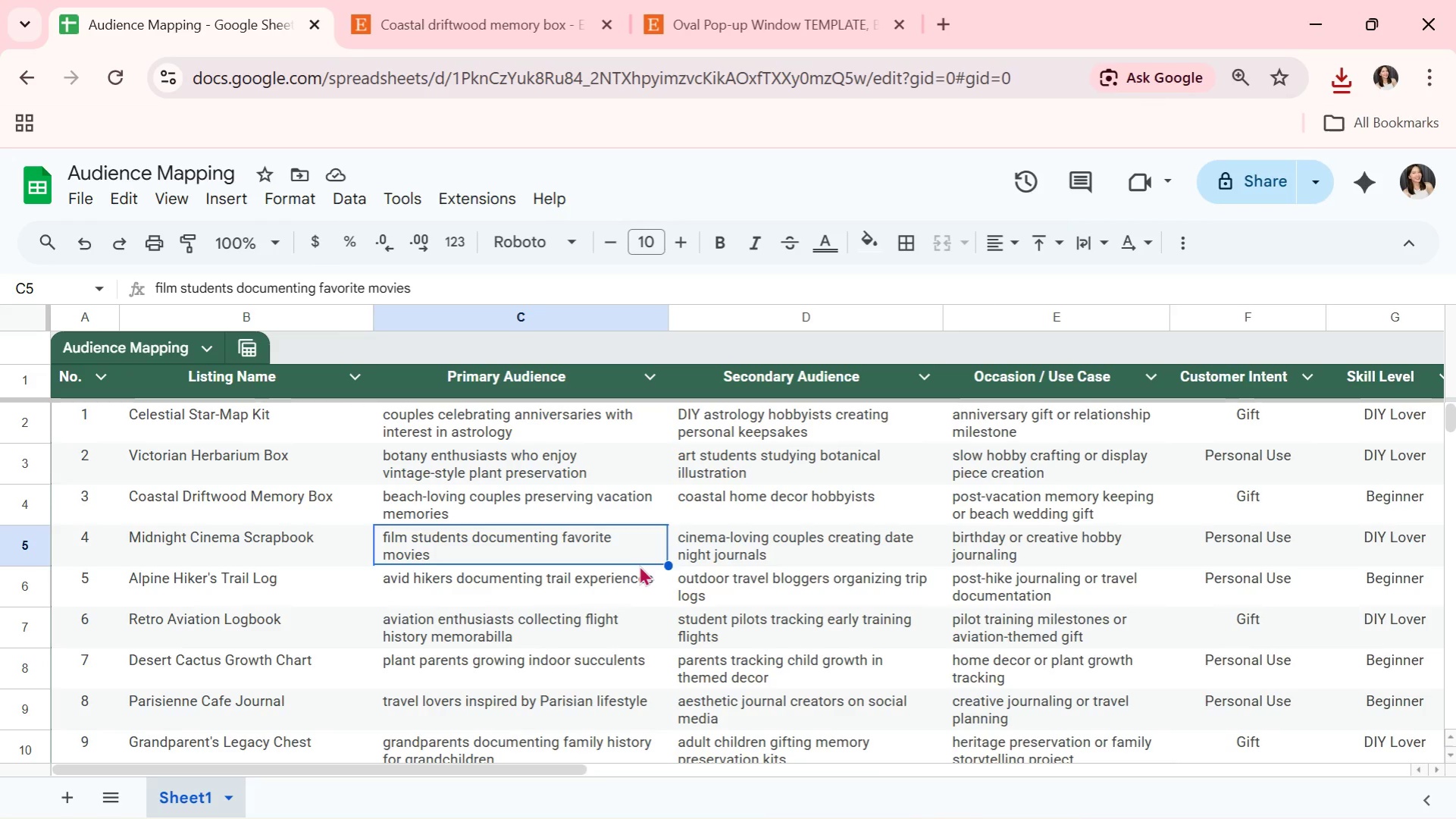 
key(Alt+Tab)
 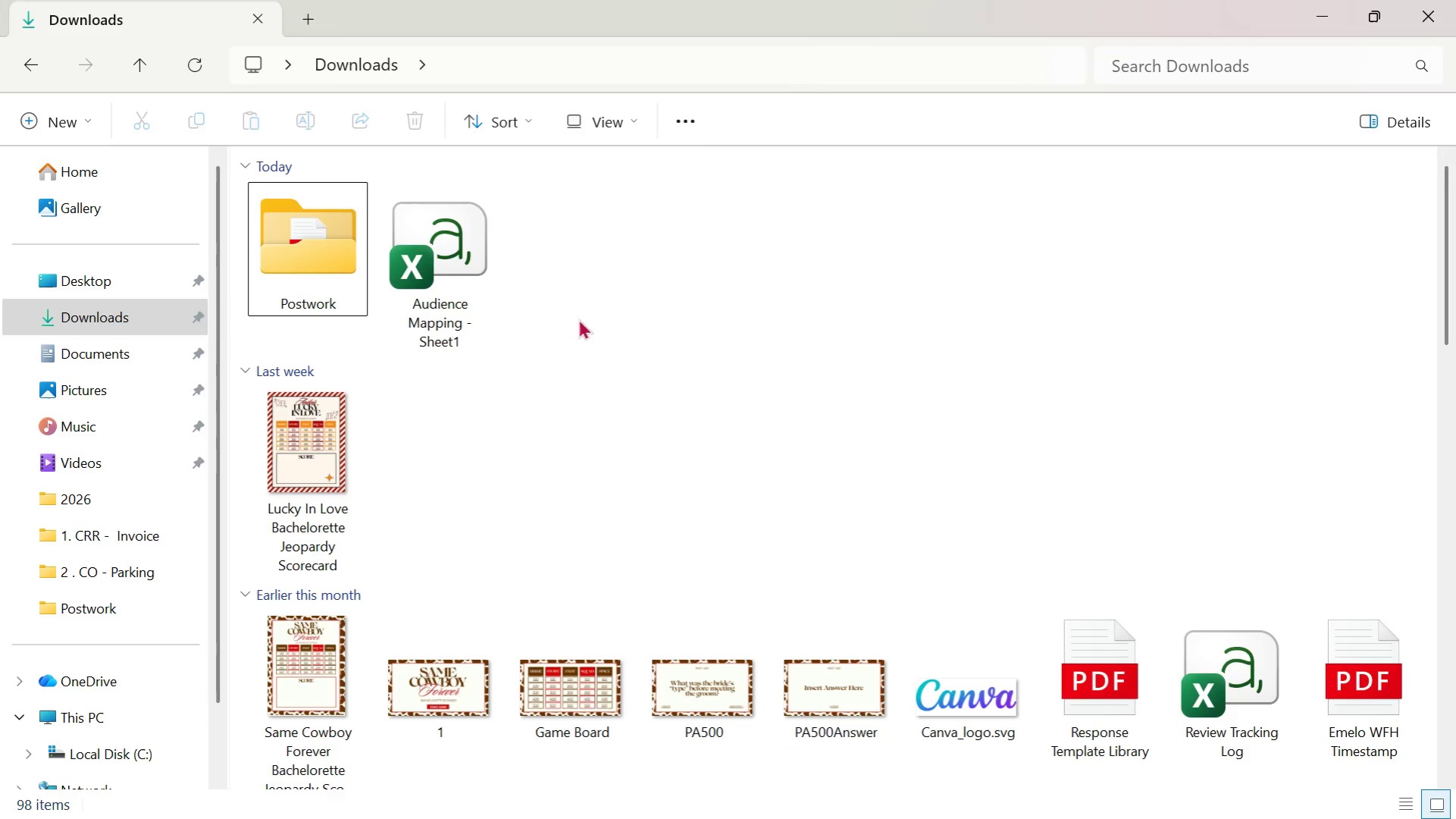 
left_click([440, 250])
 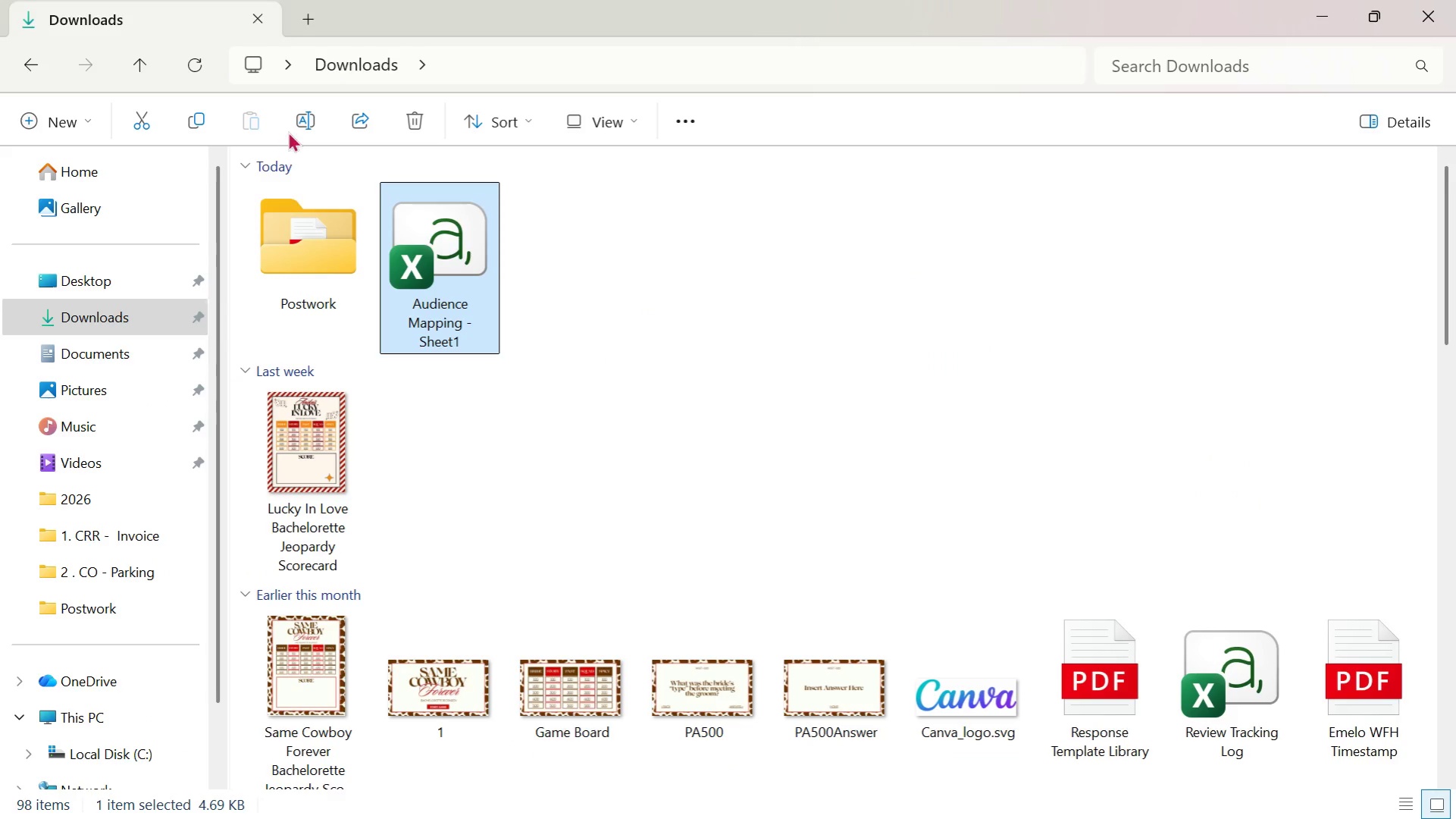 
left_click([300, 115])
 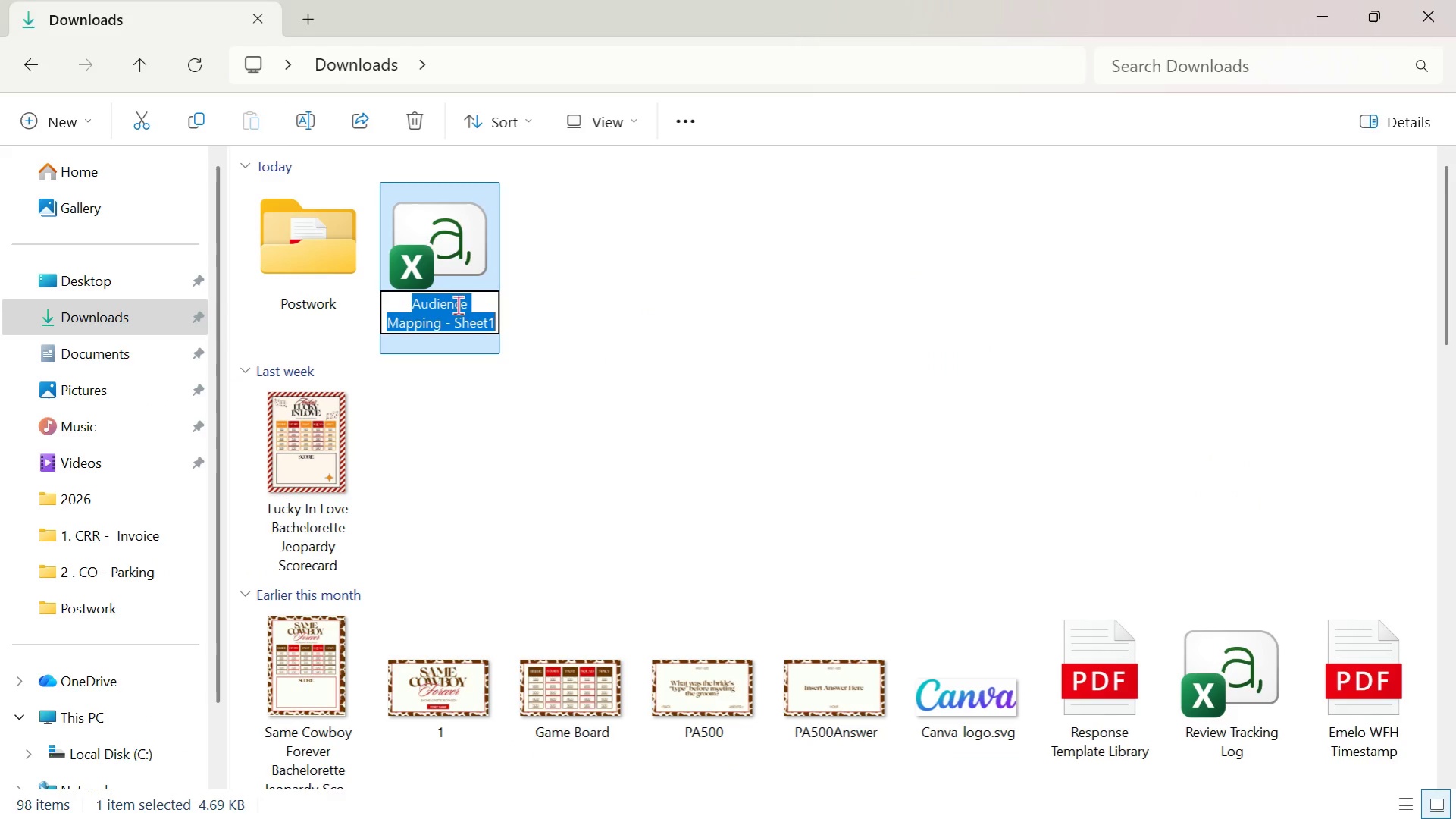 
left_click([456, 322])
 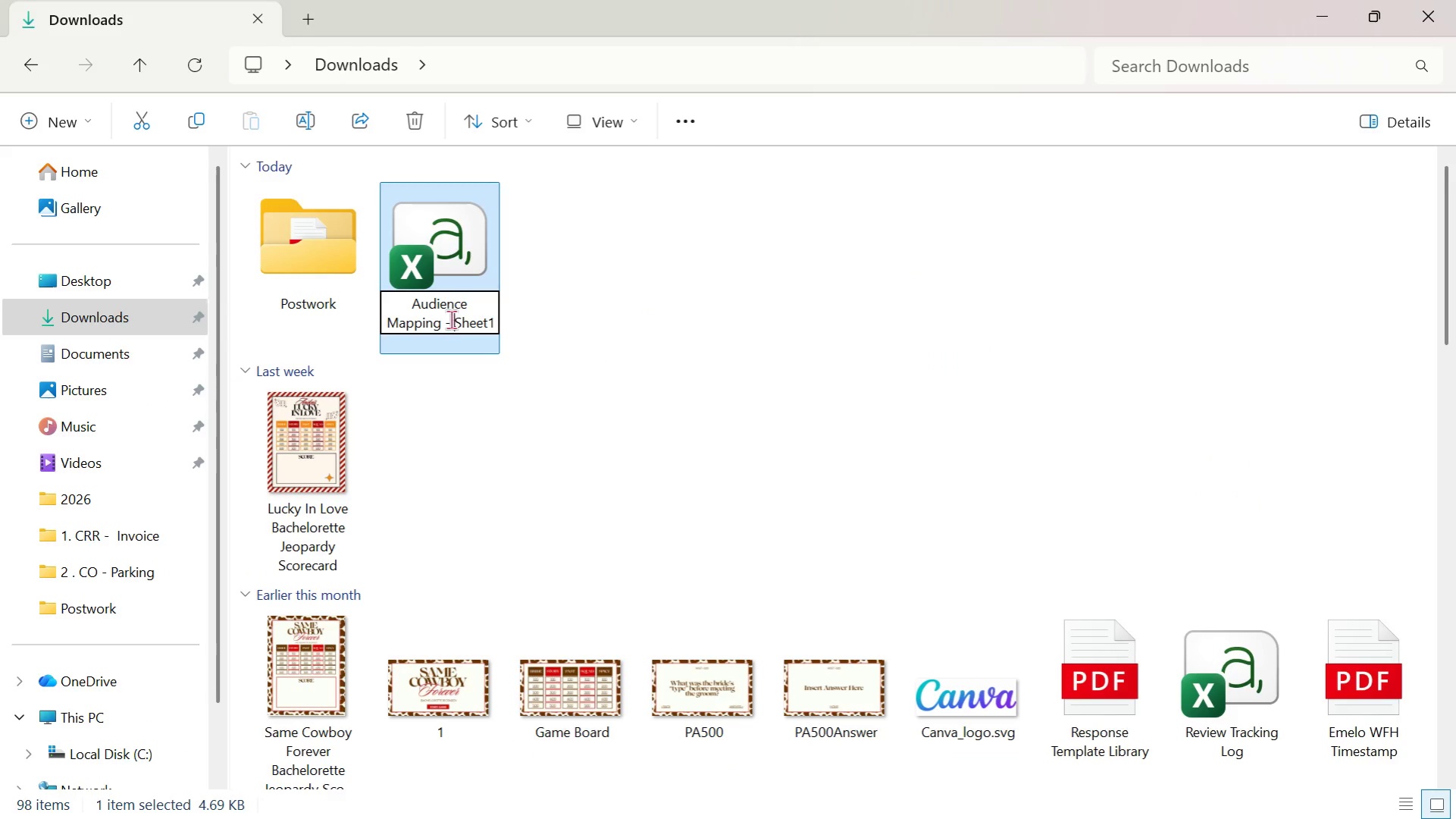 
left_click_drag(start_coordinate=[451, 319], to_coordinate=[553, 326])
 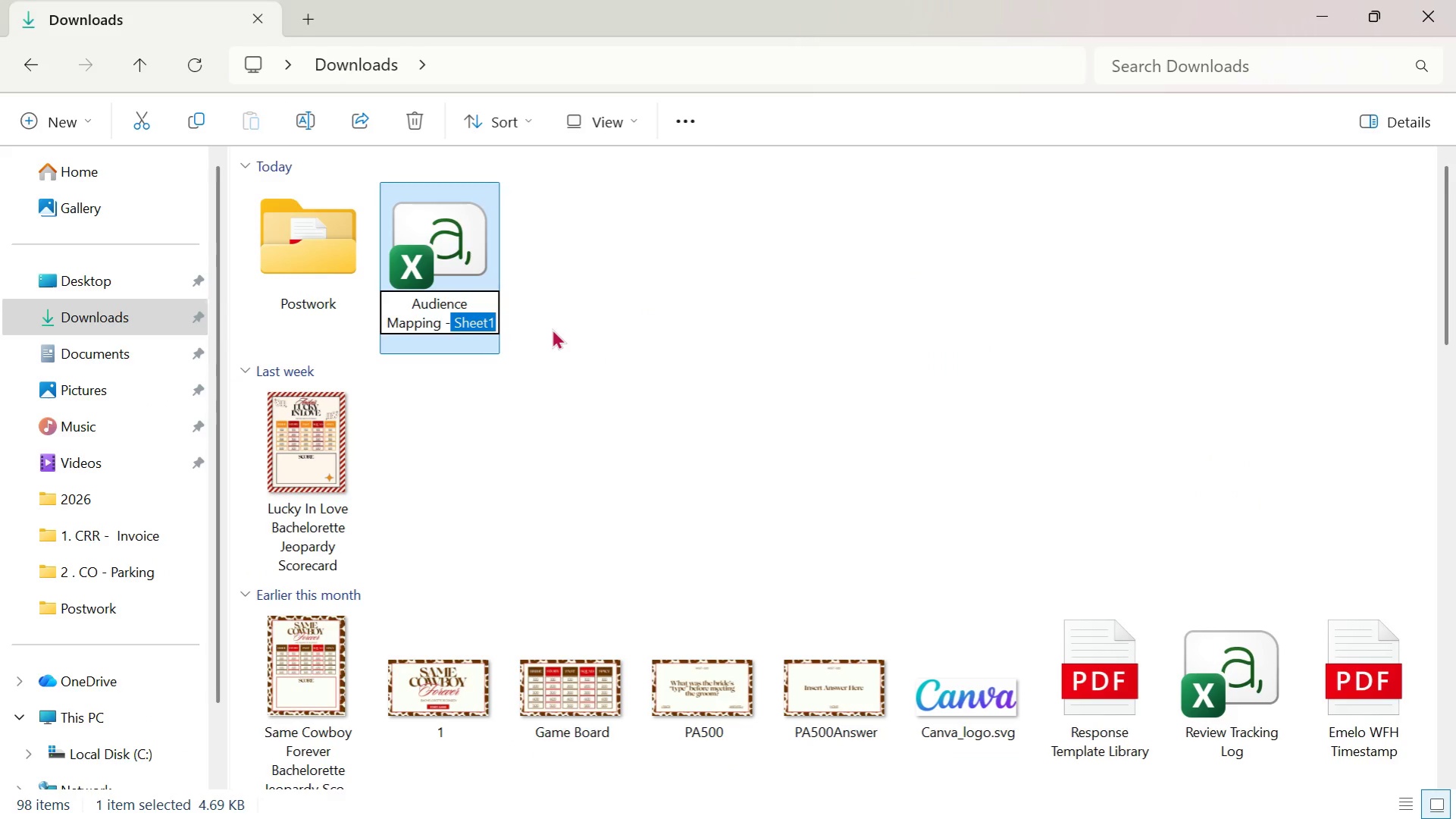 
key(Backspace)
 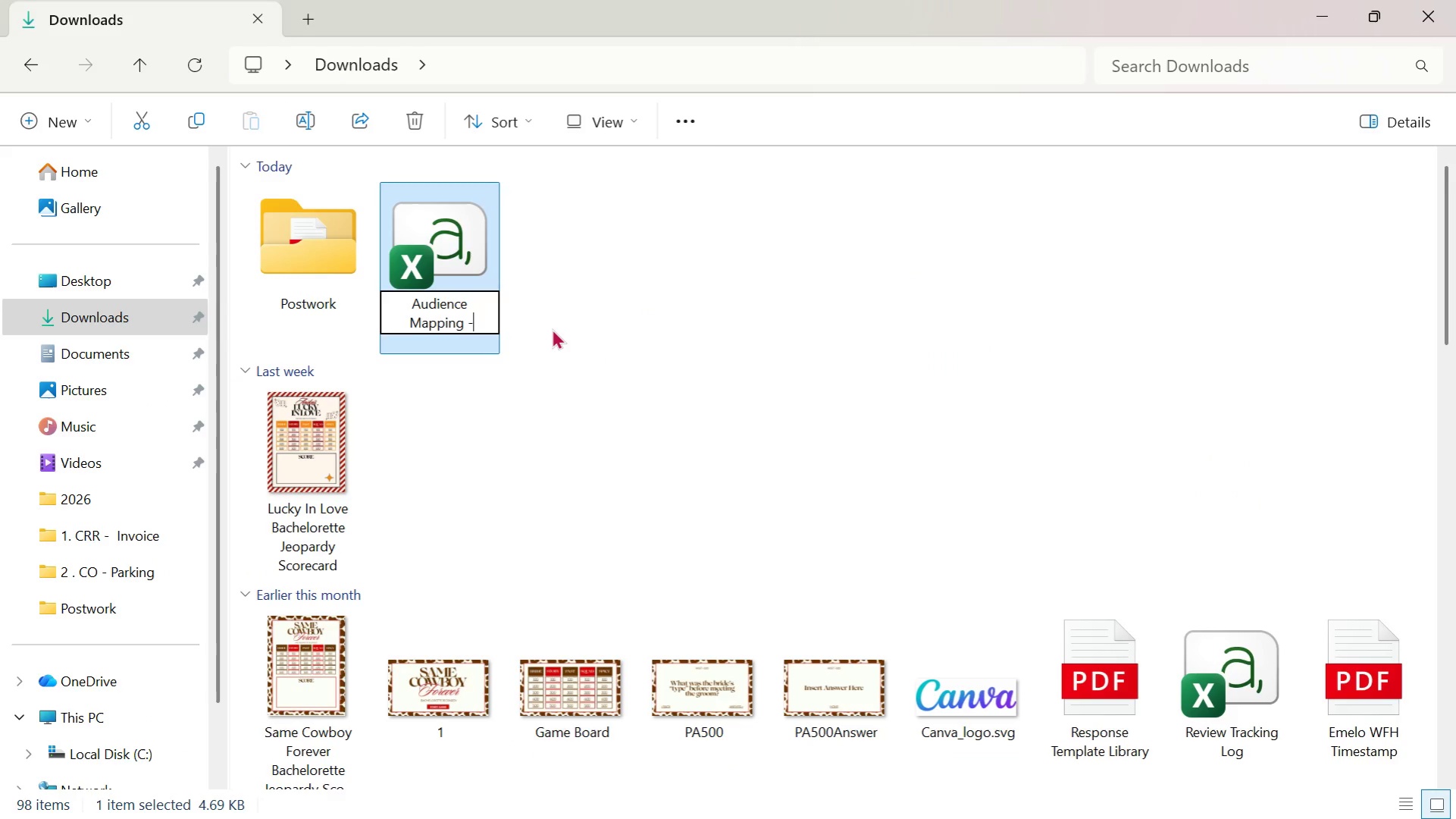 
key(Backspace)
 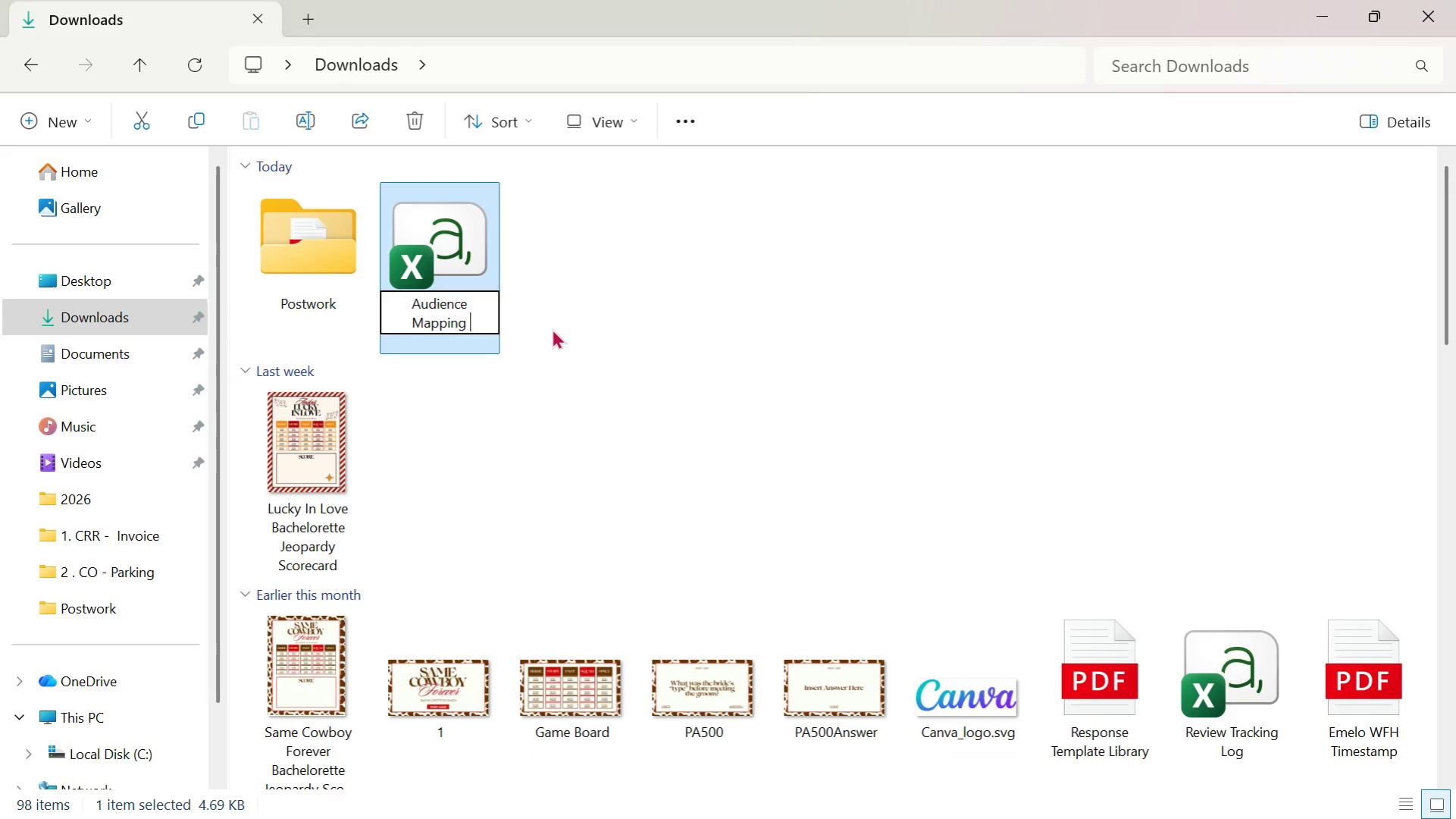 
key(Backspace)
 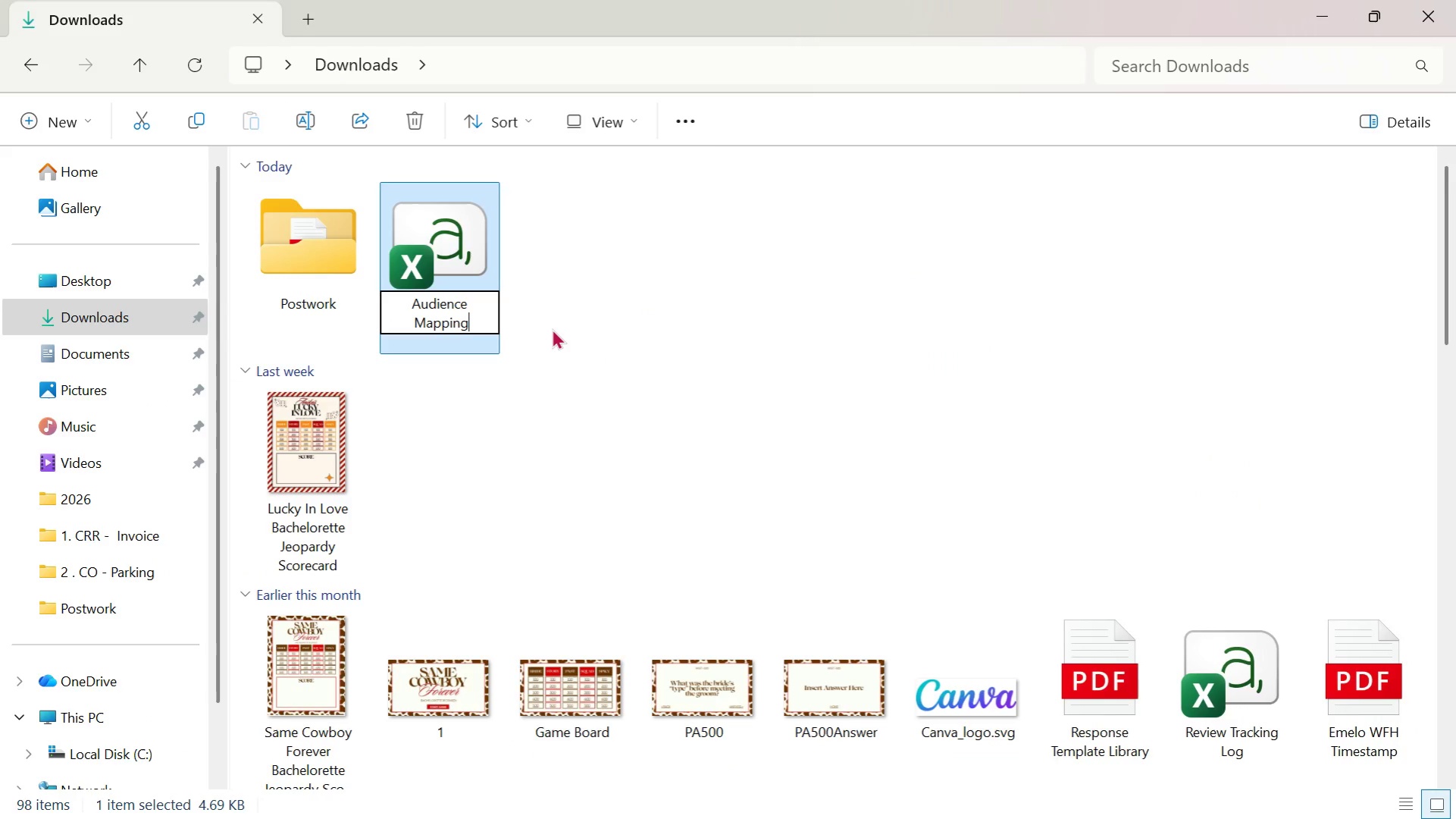 
key(Enter)
 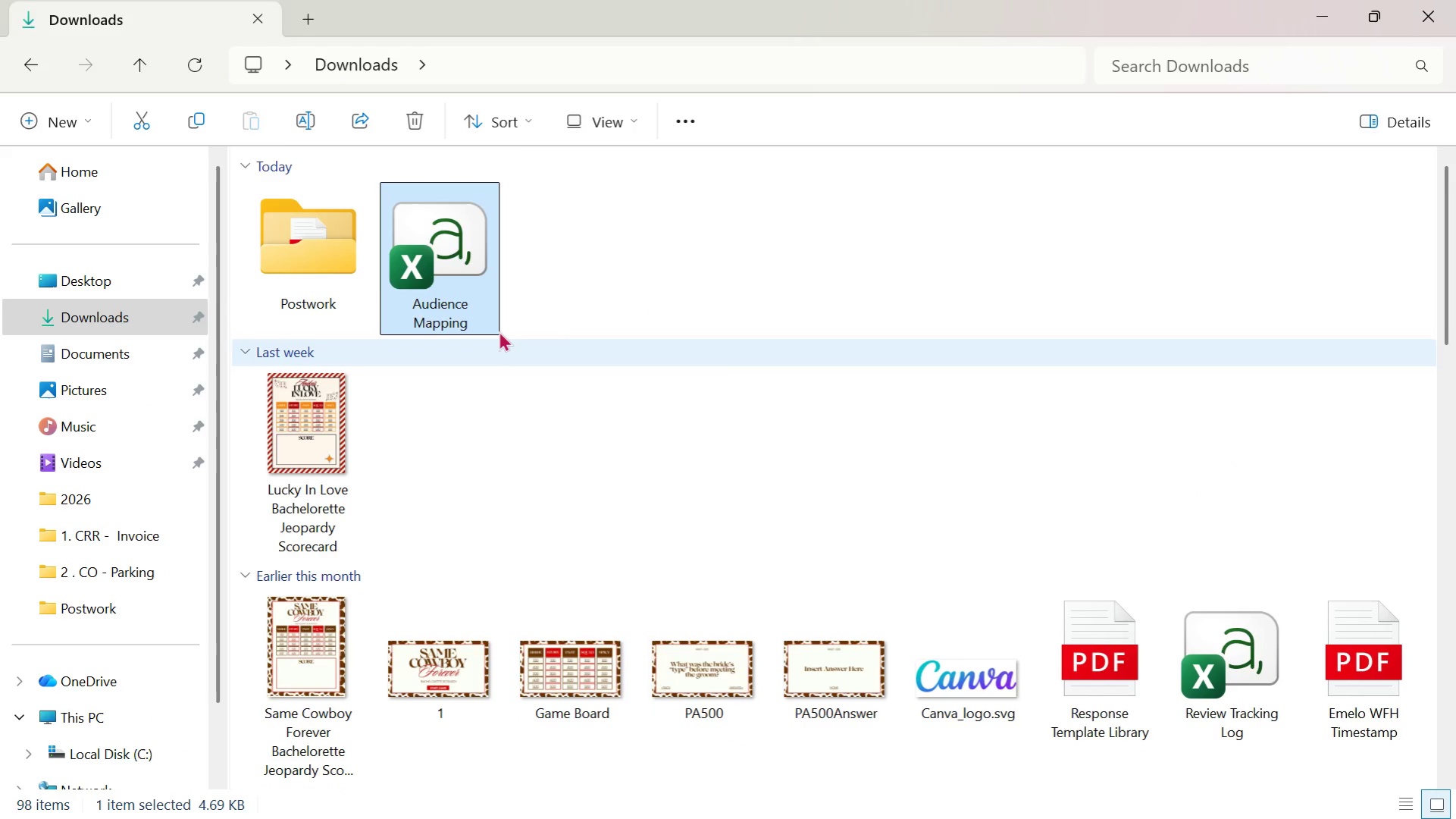 
key(Alt+Tab)